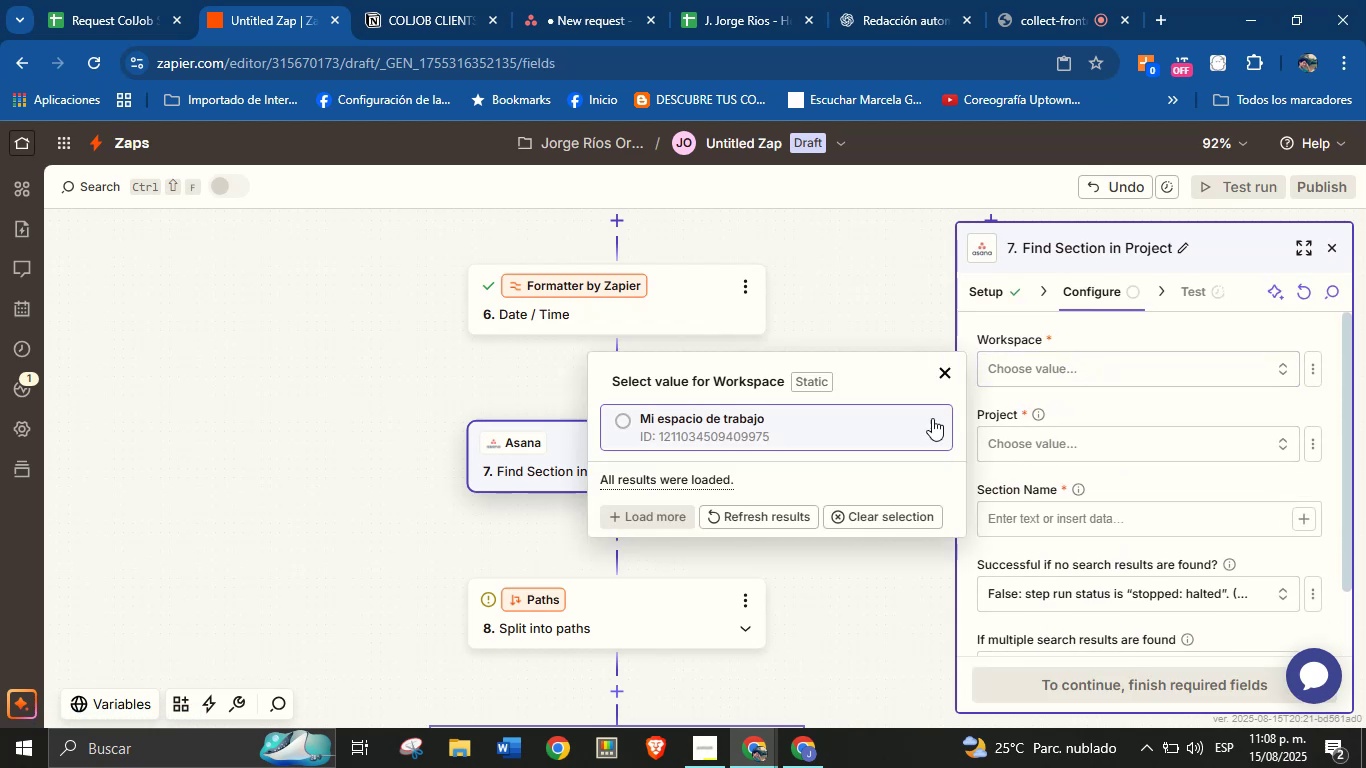 
left_click([831, 419])
 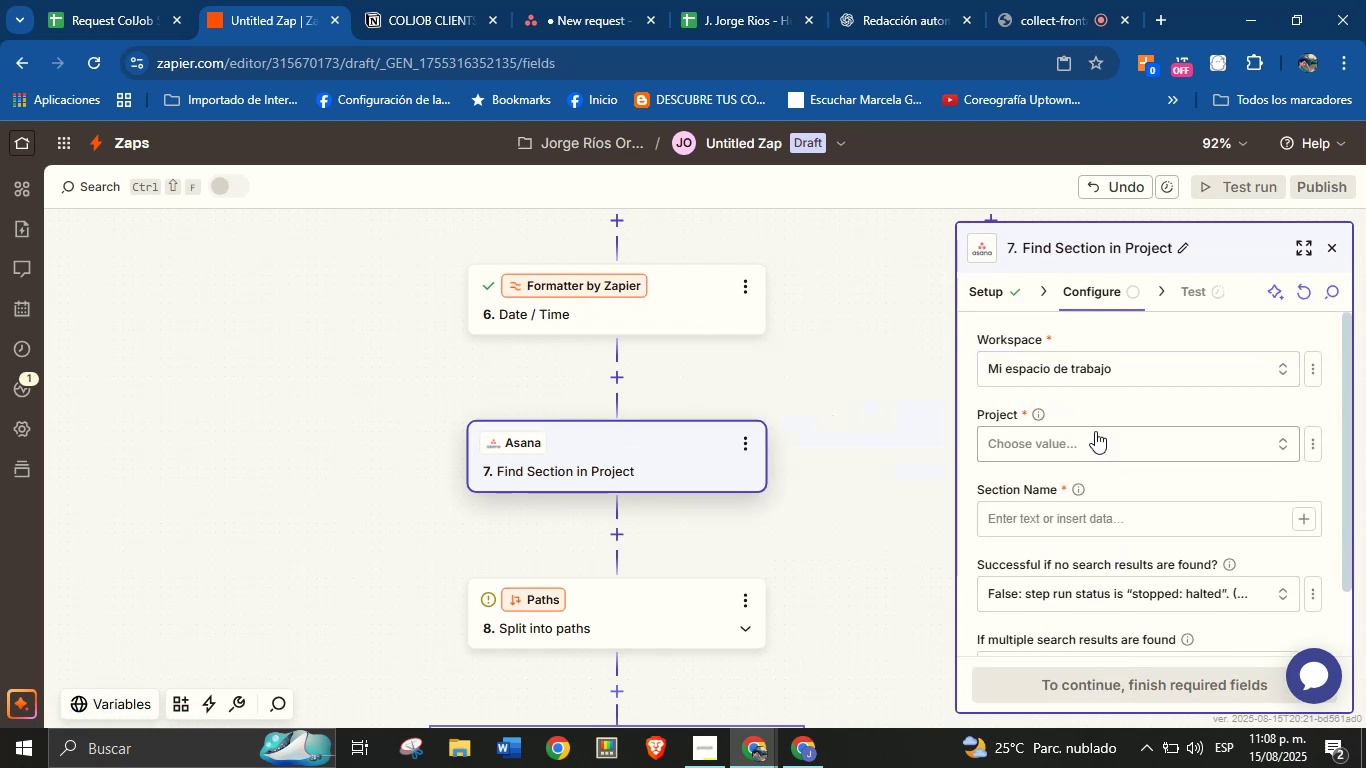 
left_click([1111, 446])
 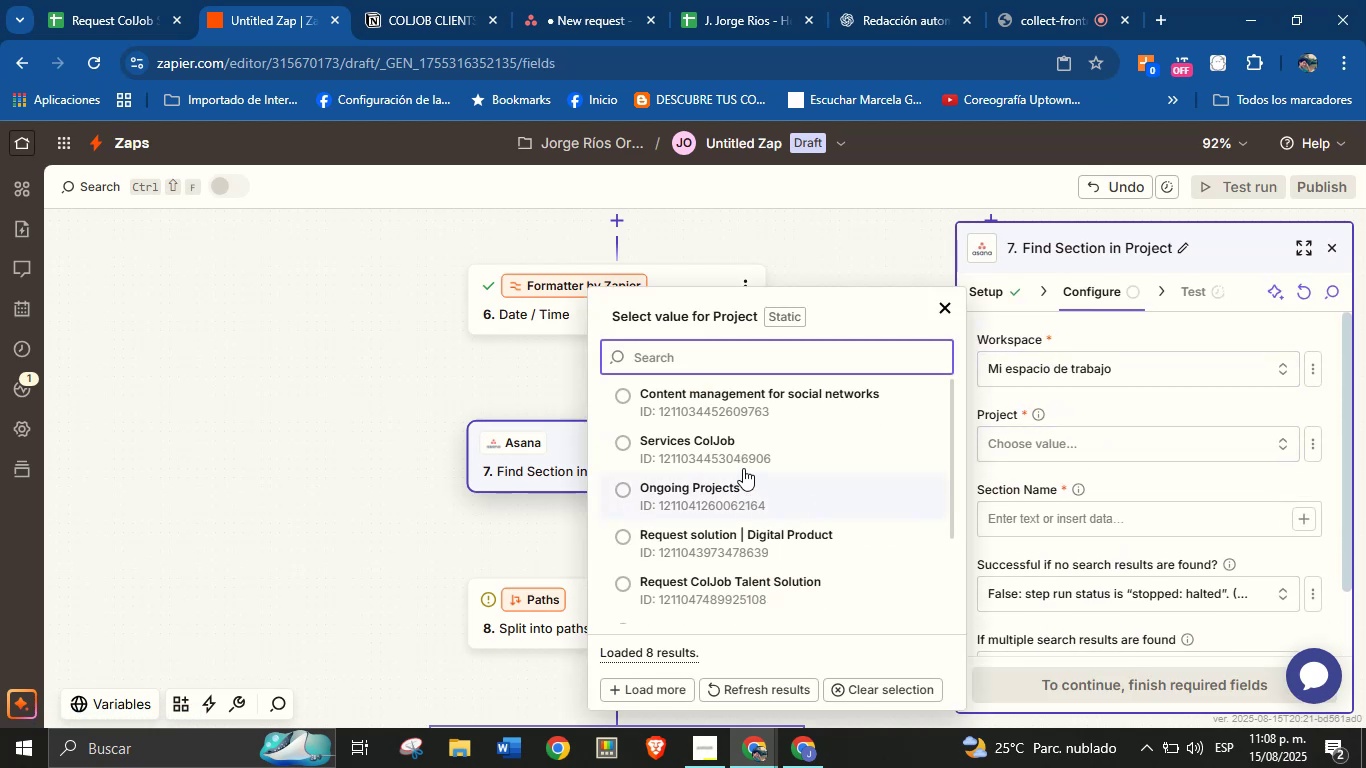 
scroll: coordinate [762, 522], scroll_direction: down, amount: 1.0
 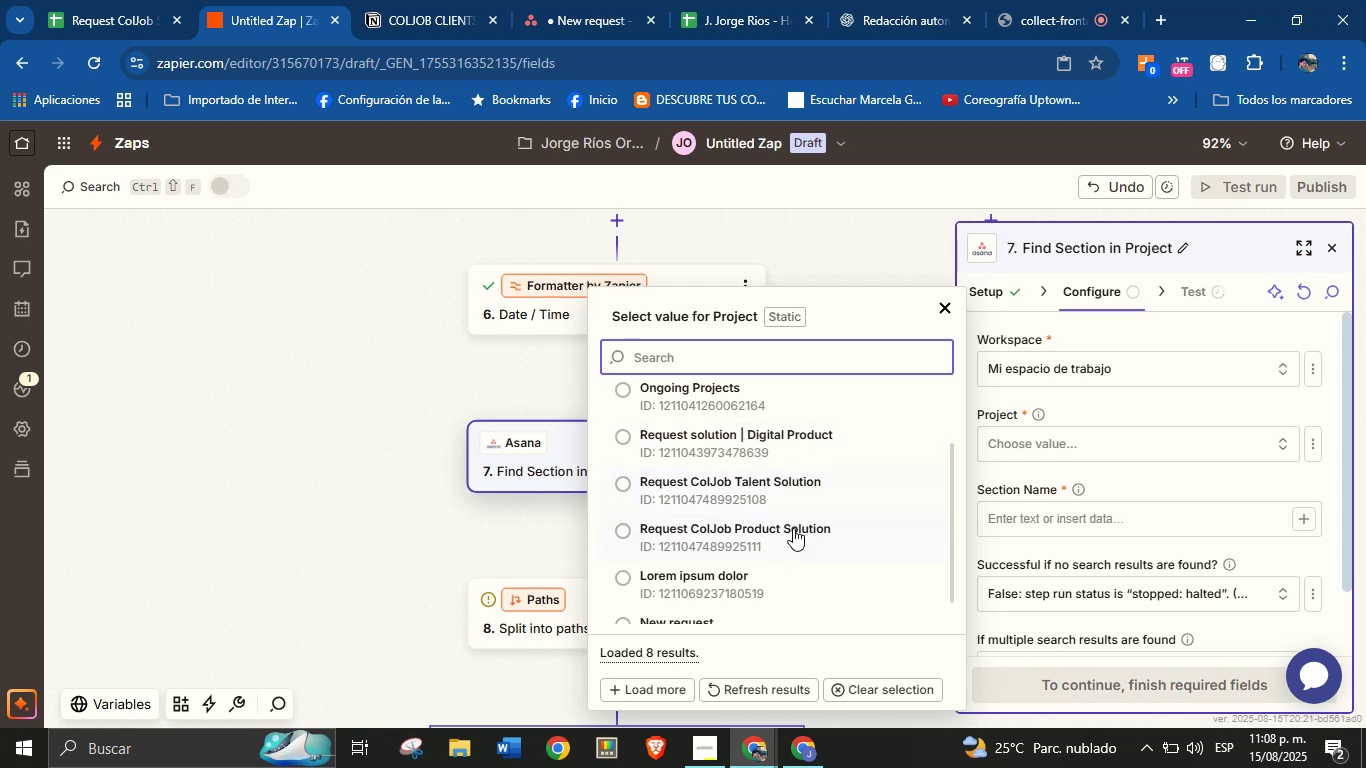 
left_click([802, 490])
 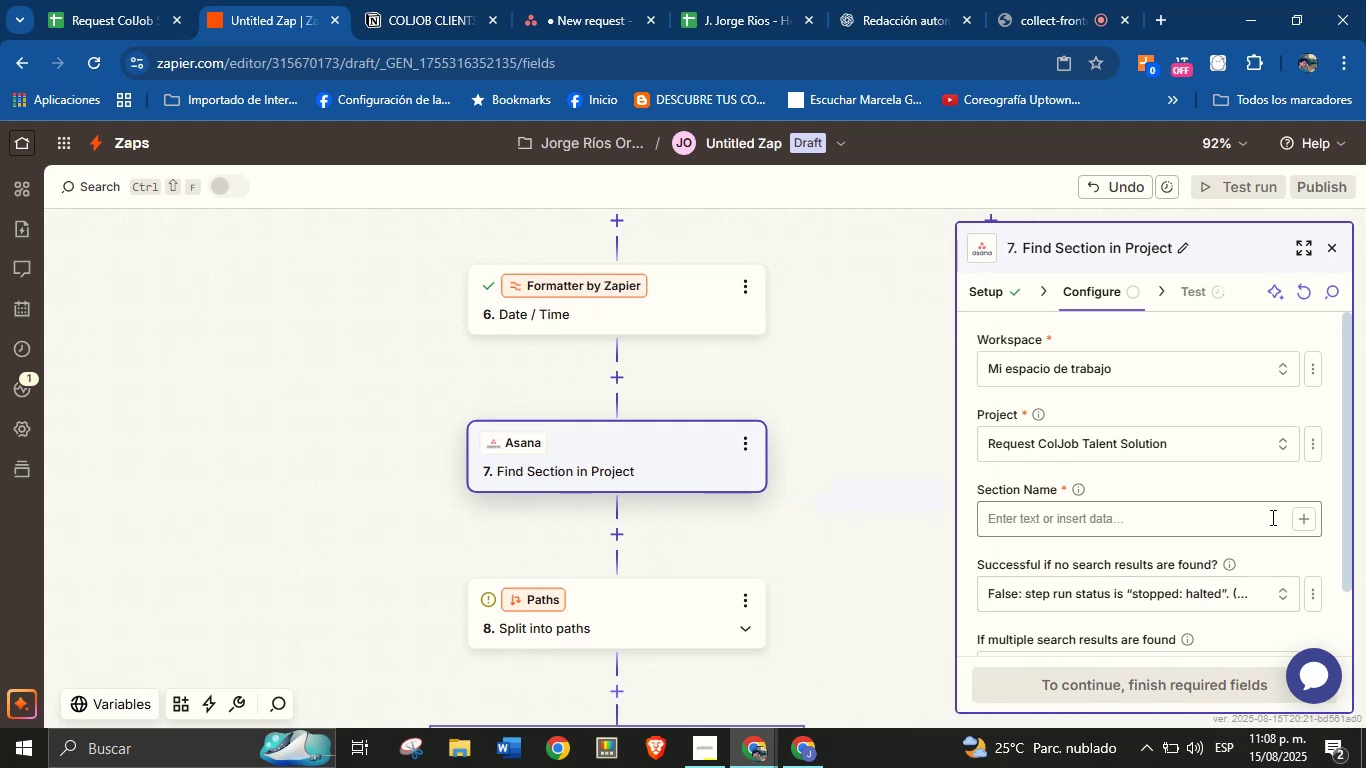 
left_click([1295, 516])
 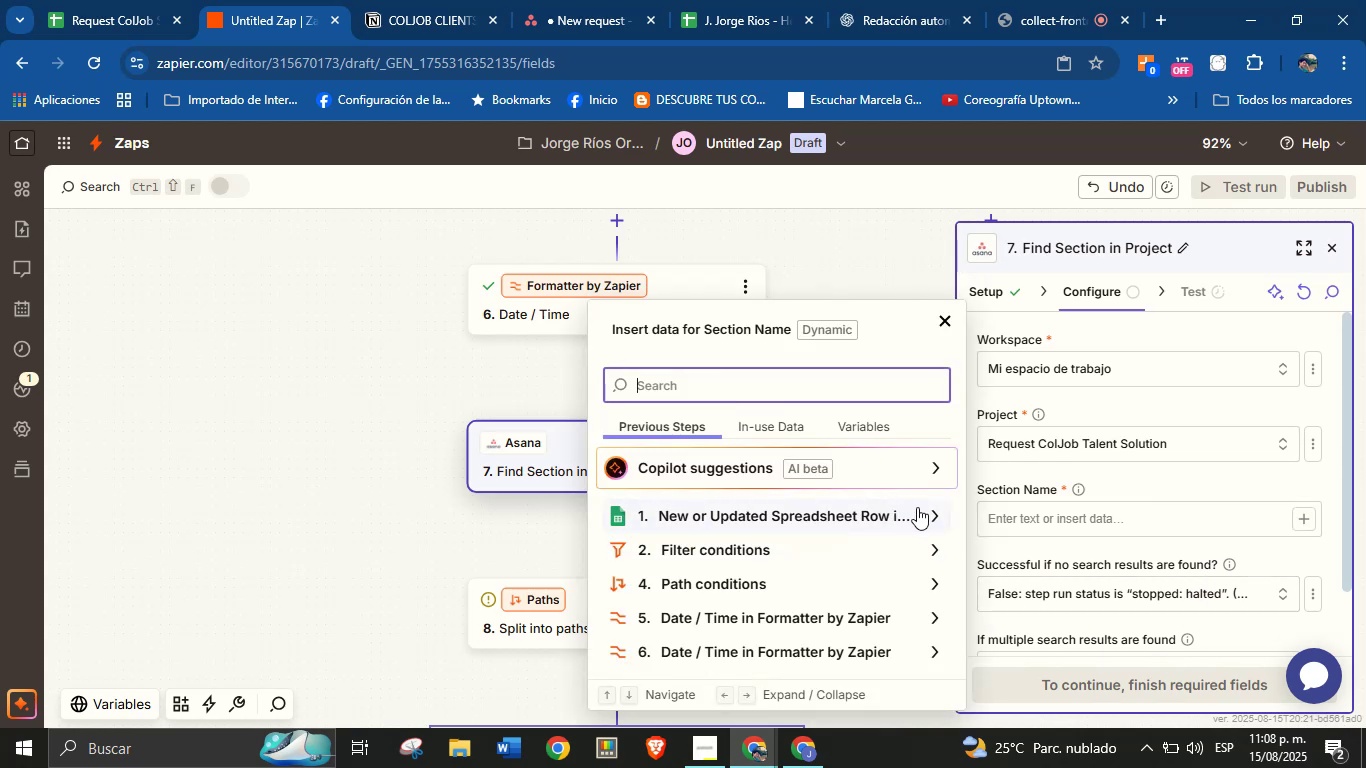 
left_click([933, 510])
 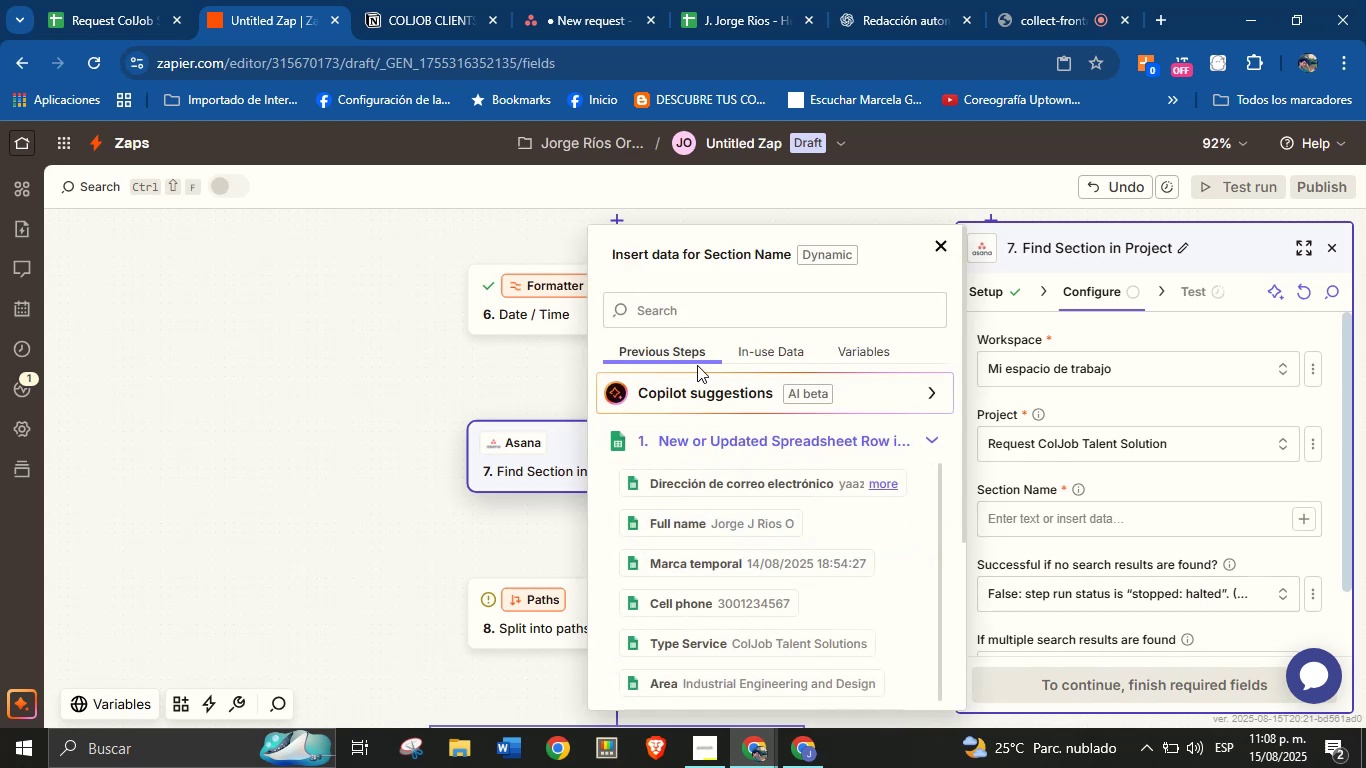 
left_click([706, 312])
 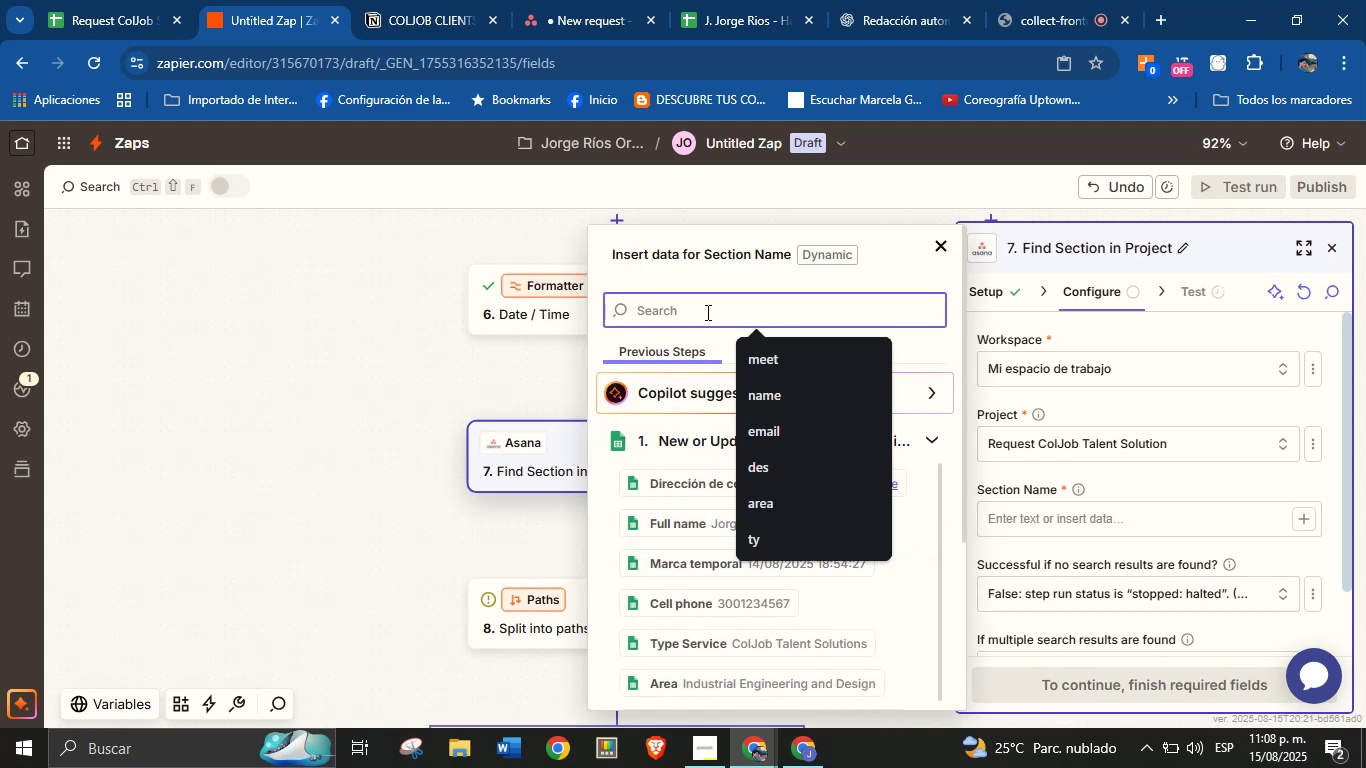 
type(are)
 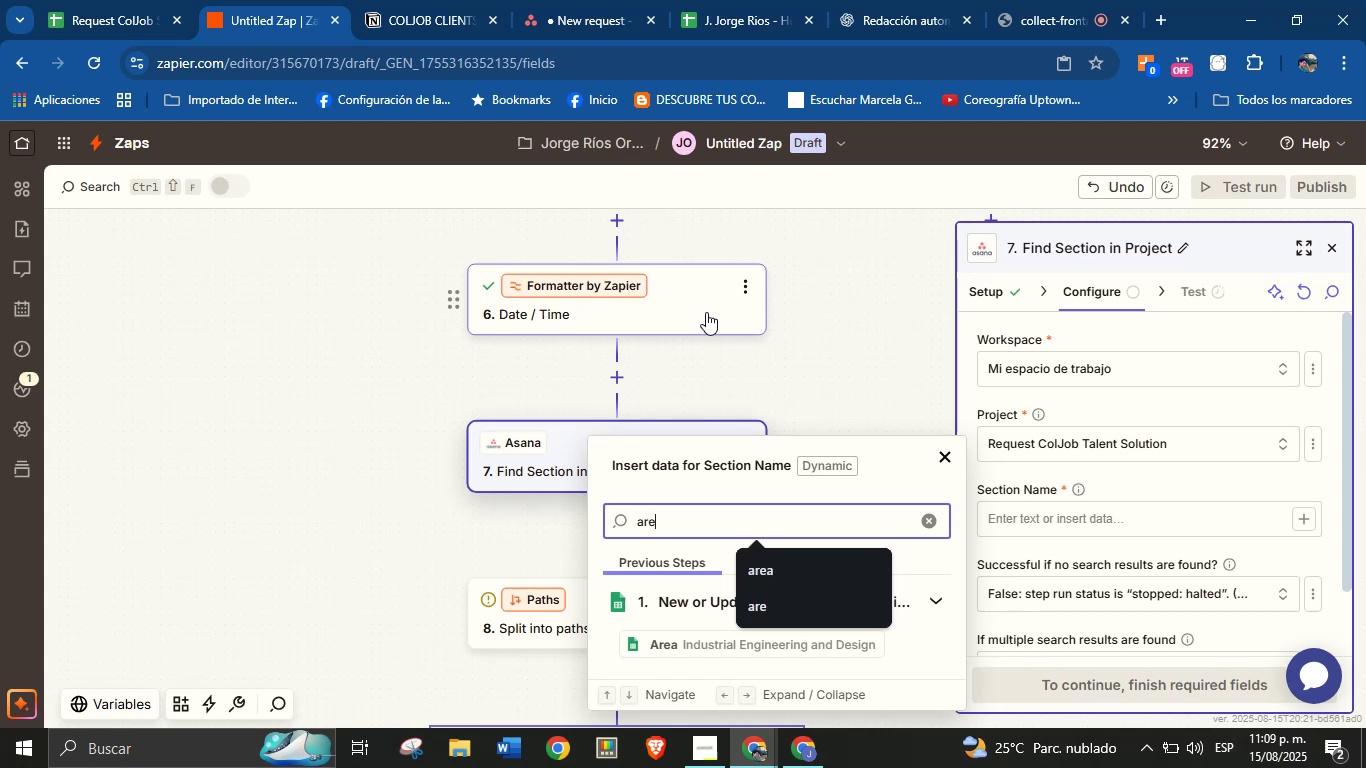 
wait(22.19)
 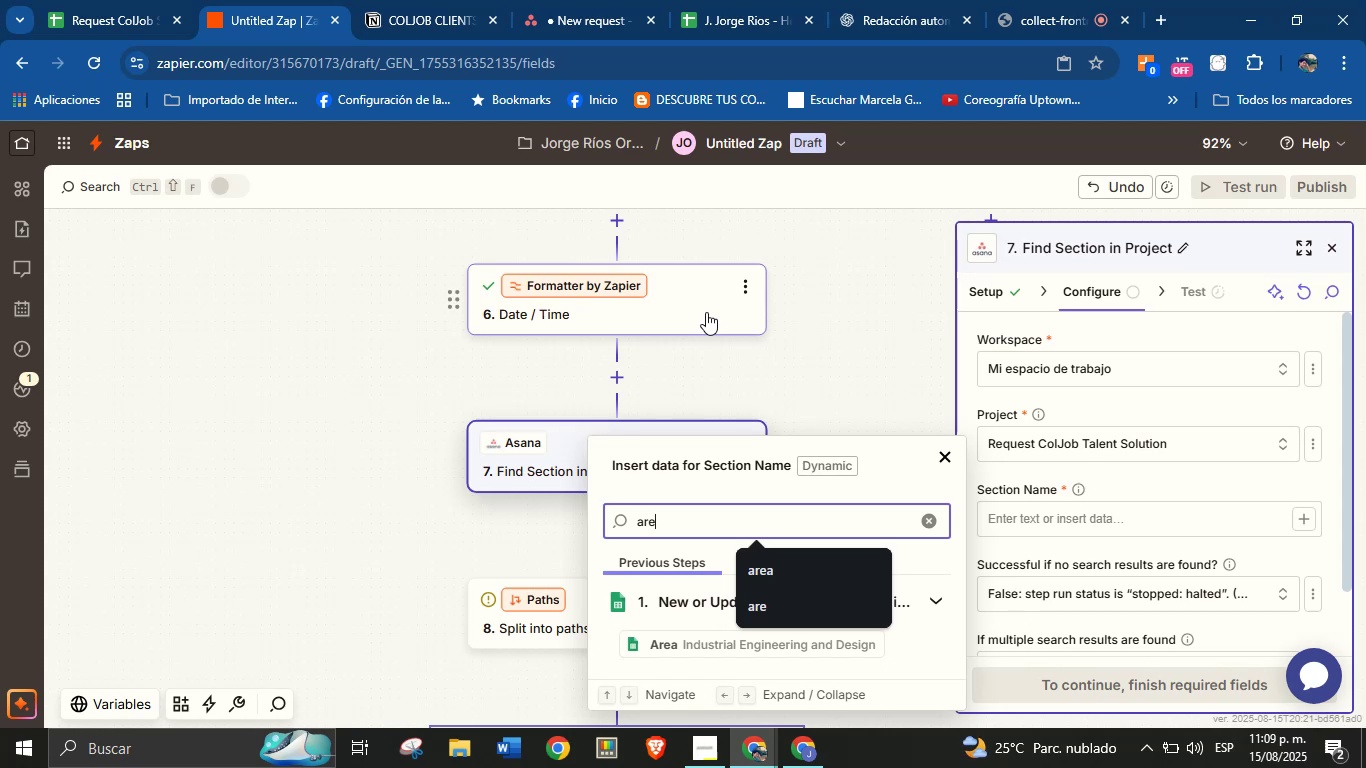 
left_click([673, 645])
 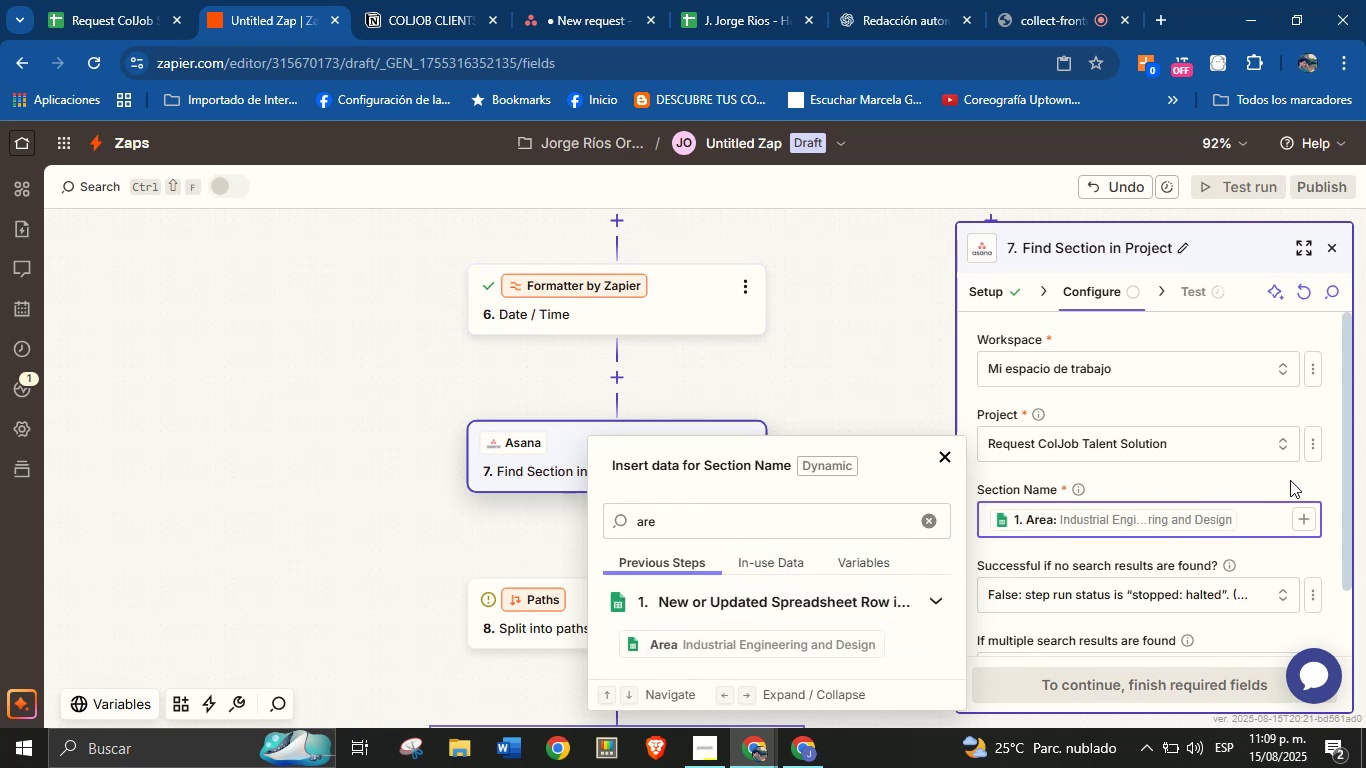 
left_click([1287, 476])
 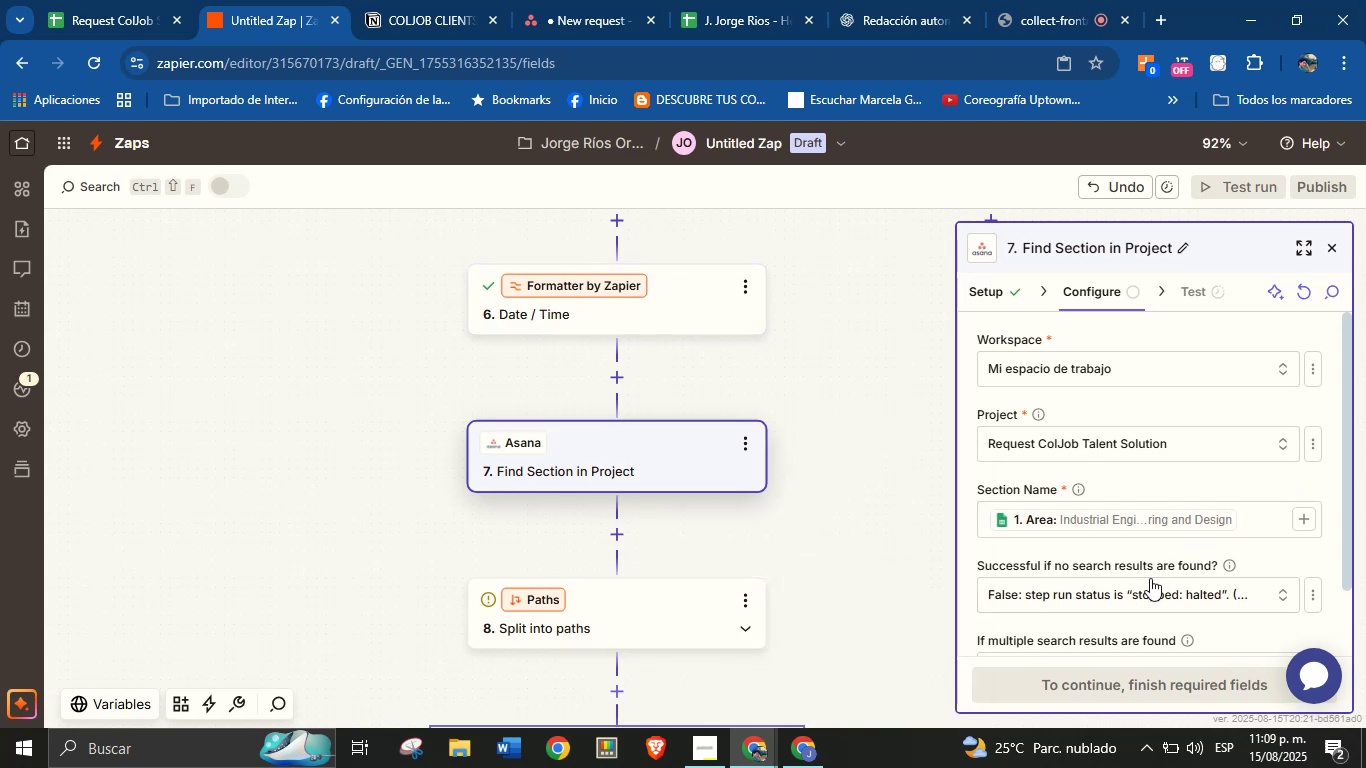 
left_click([1150, 579])
 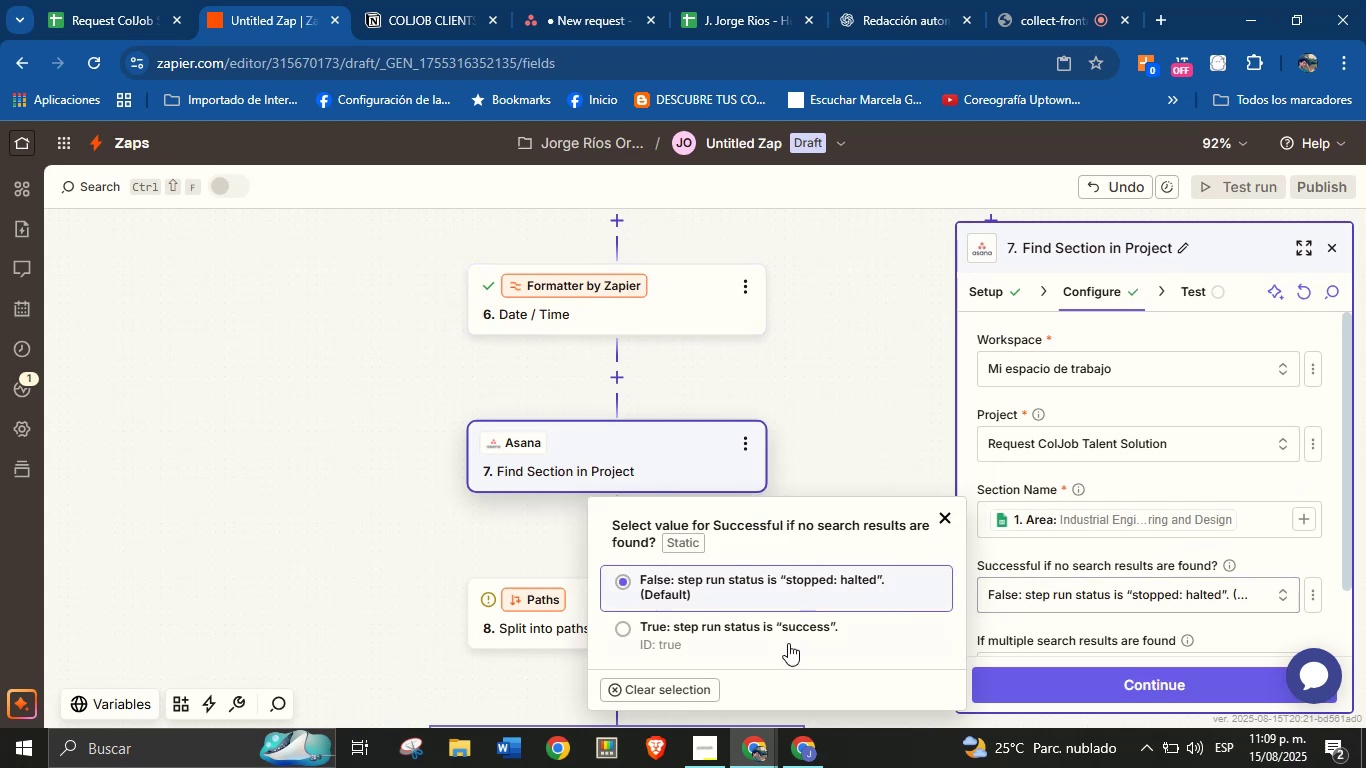 
left_click([787, 631])
 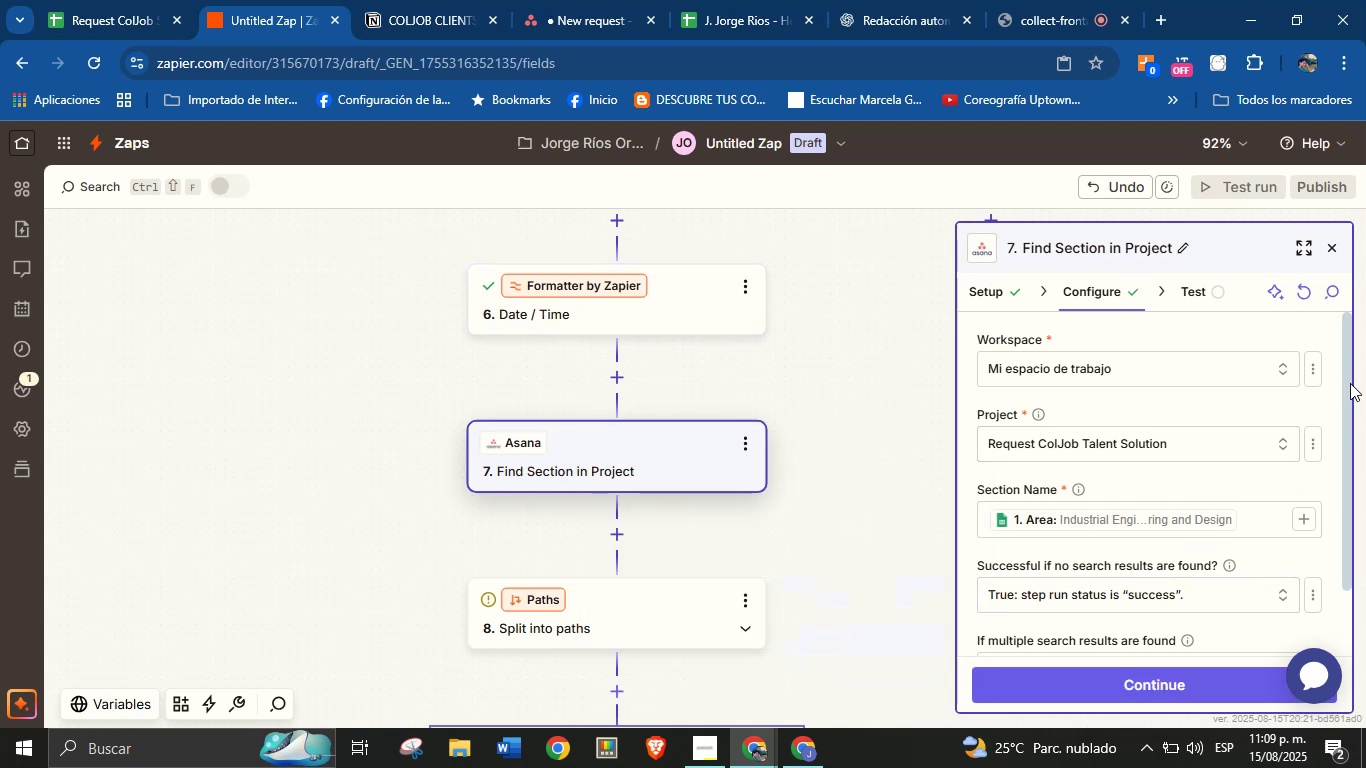 
left_click_drag(start_coordinate=[1346, 376], to_coordinate=[1347, 446])
 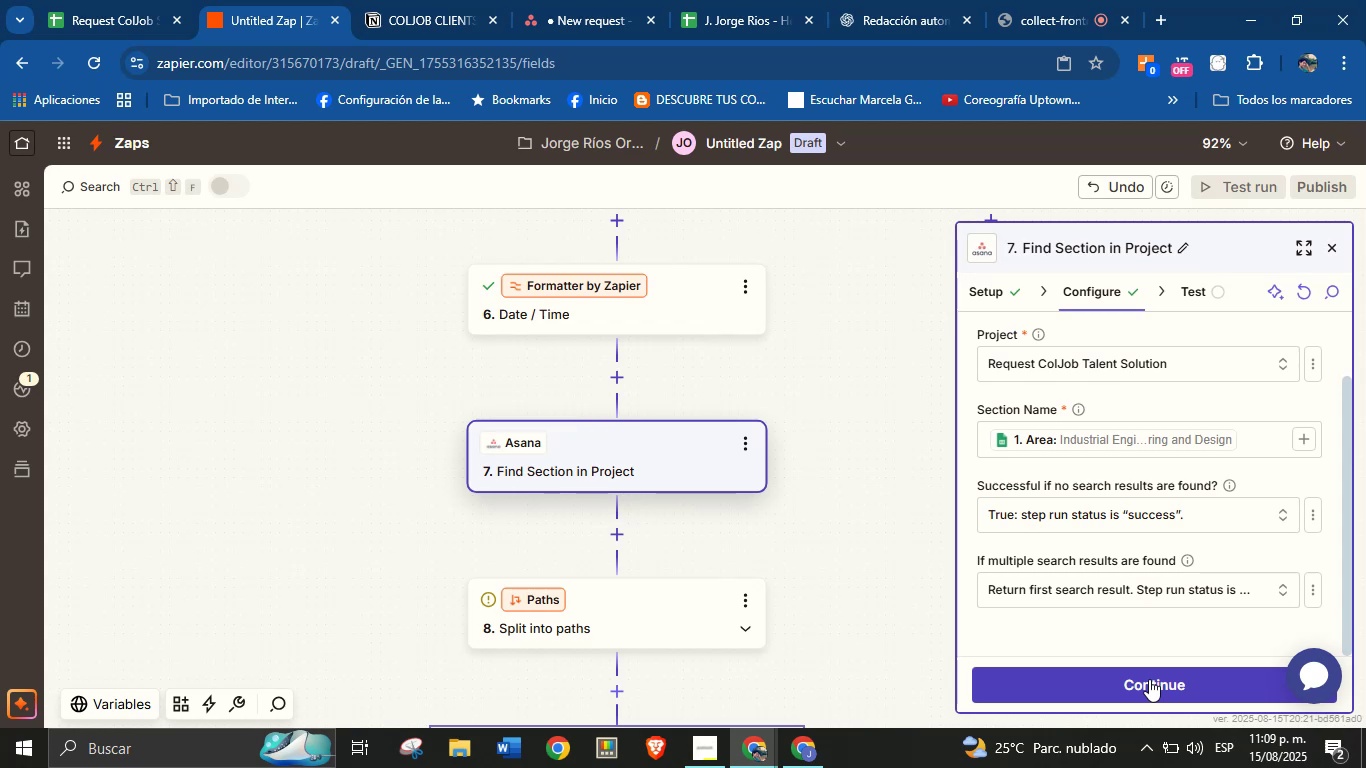 
left_click([1149, 679])
 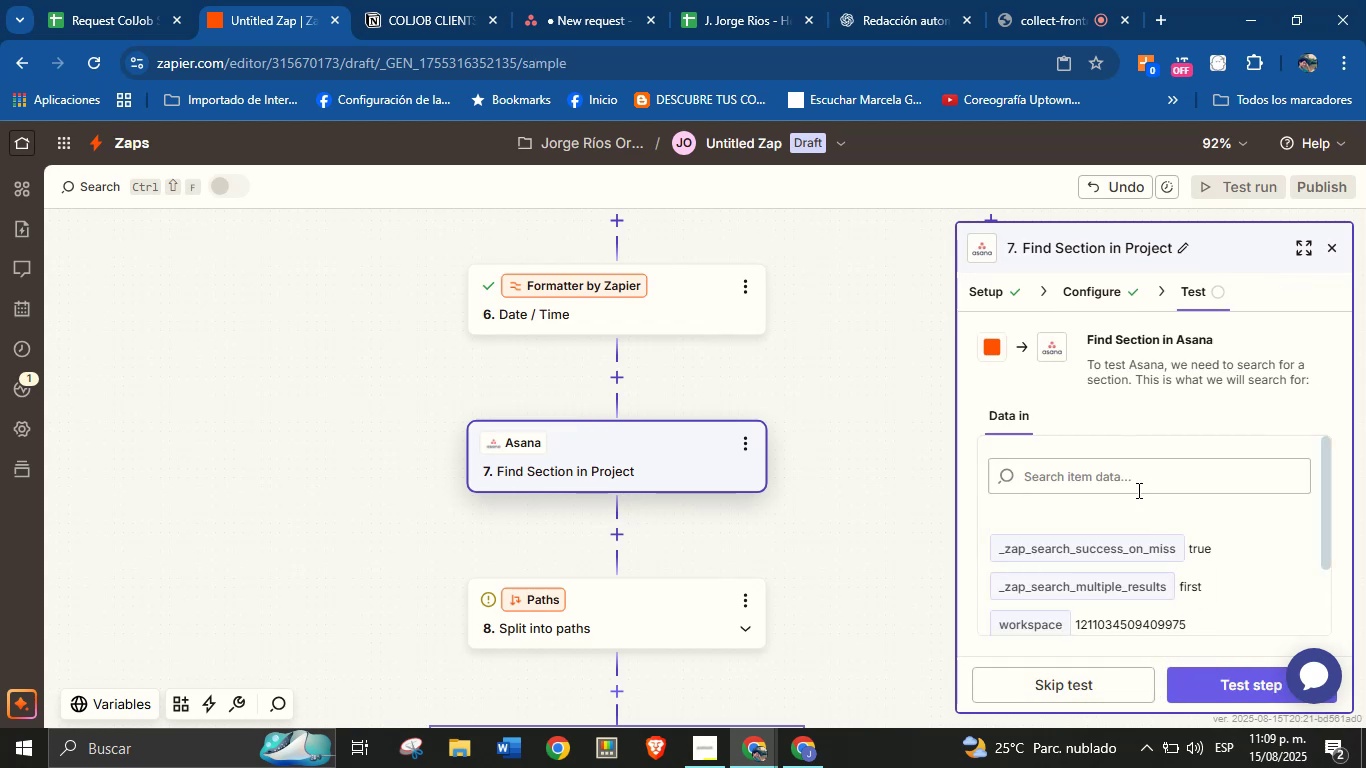 
scroll: coordinate [1178, 543], scroll_direction: down, amount: 3.0
 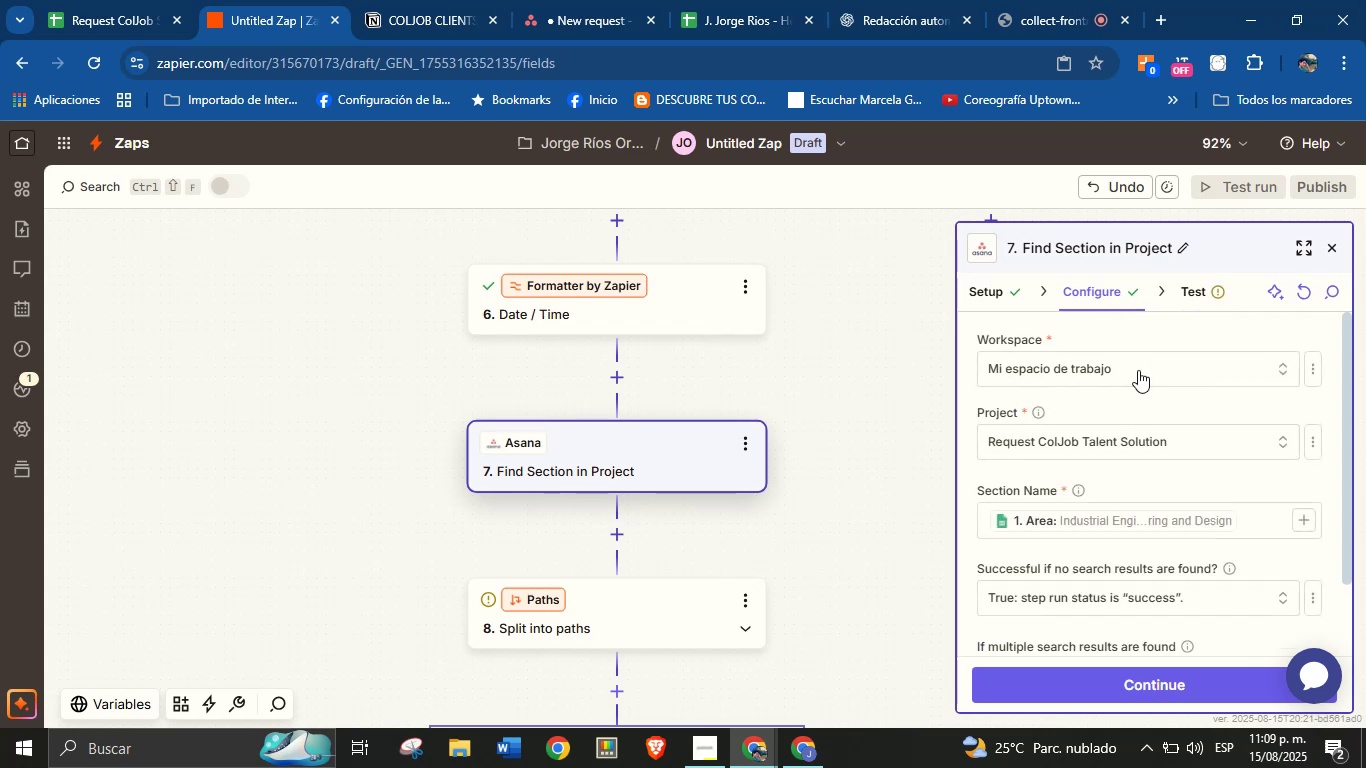 
left_click([1187, 298])
 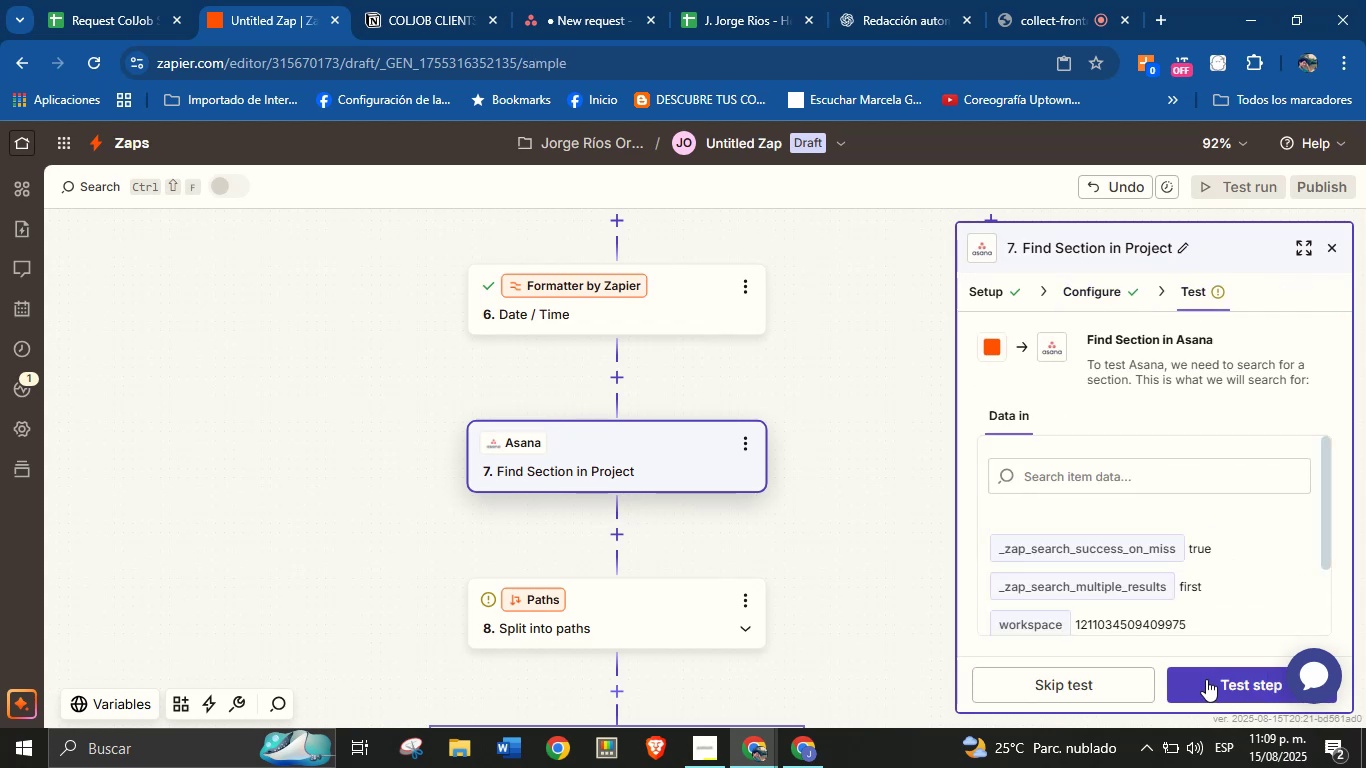 
left_click([1206, 679])
 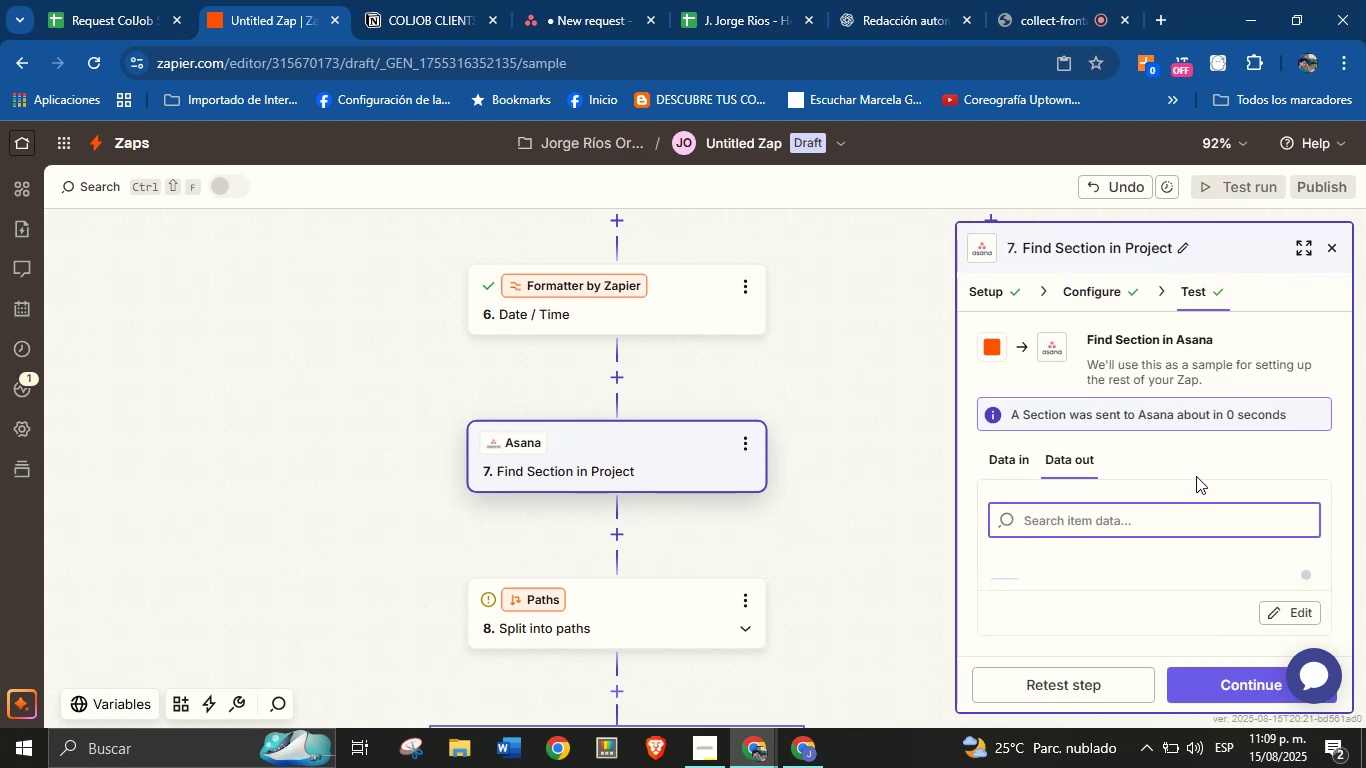 
scroll: coordinate [1163, 463], scroll_direction: down, amount: 2.0
 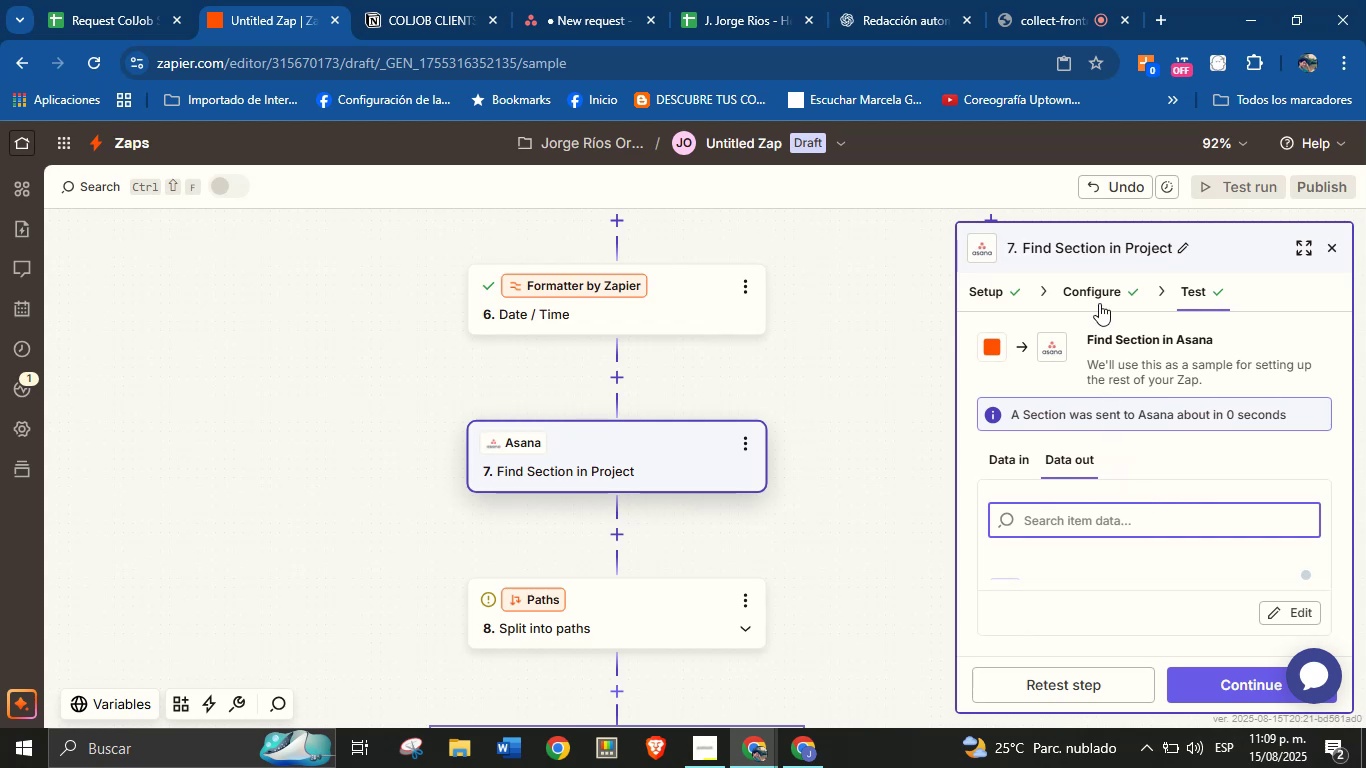 
left_click([1100, 292])
 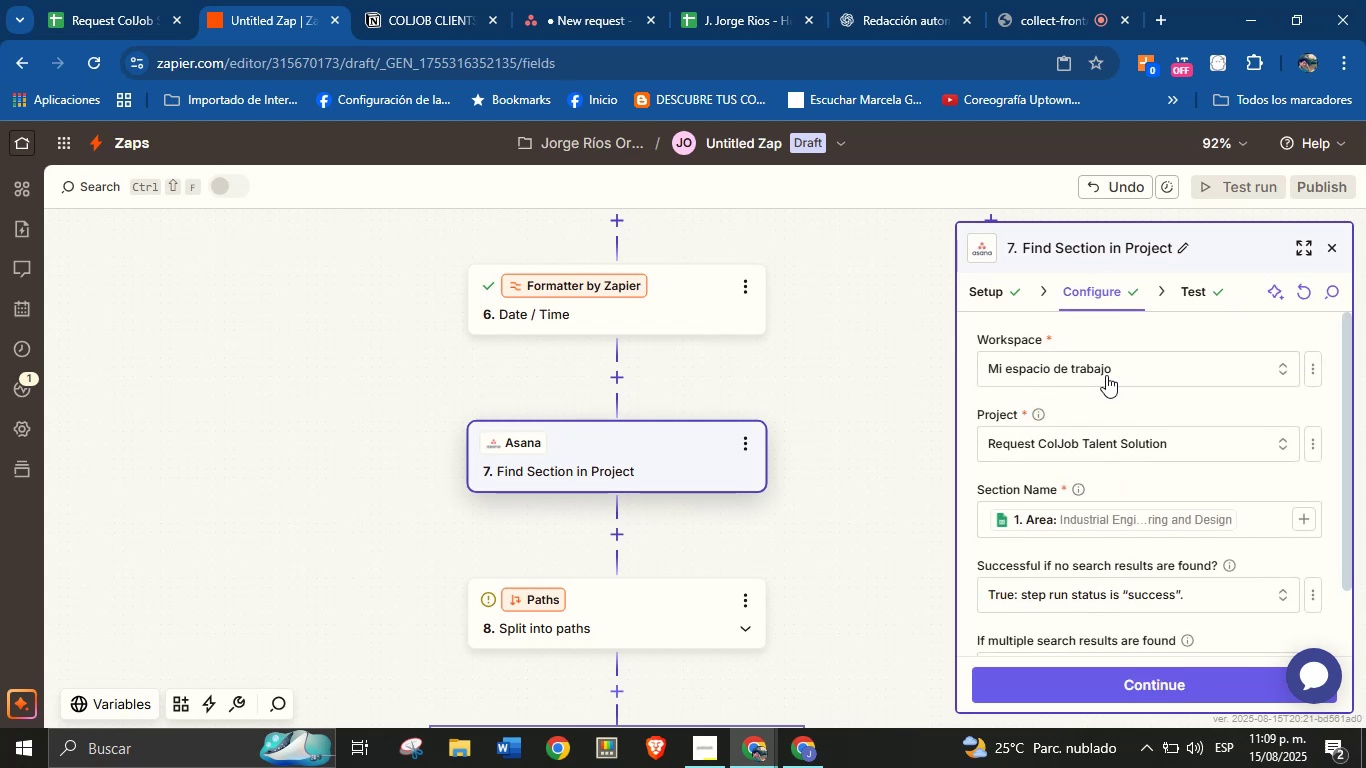 
scroll: coordinate [1158, 515], scroll_direction: down, amount: 1.0
 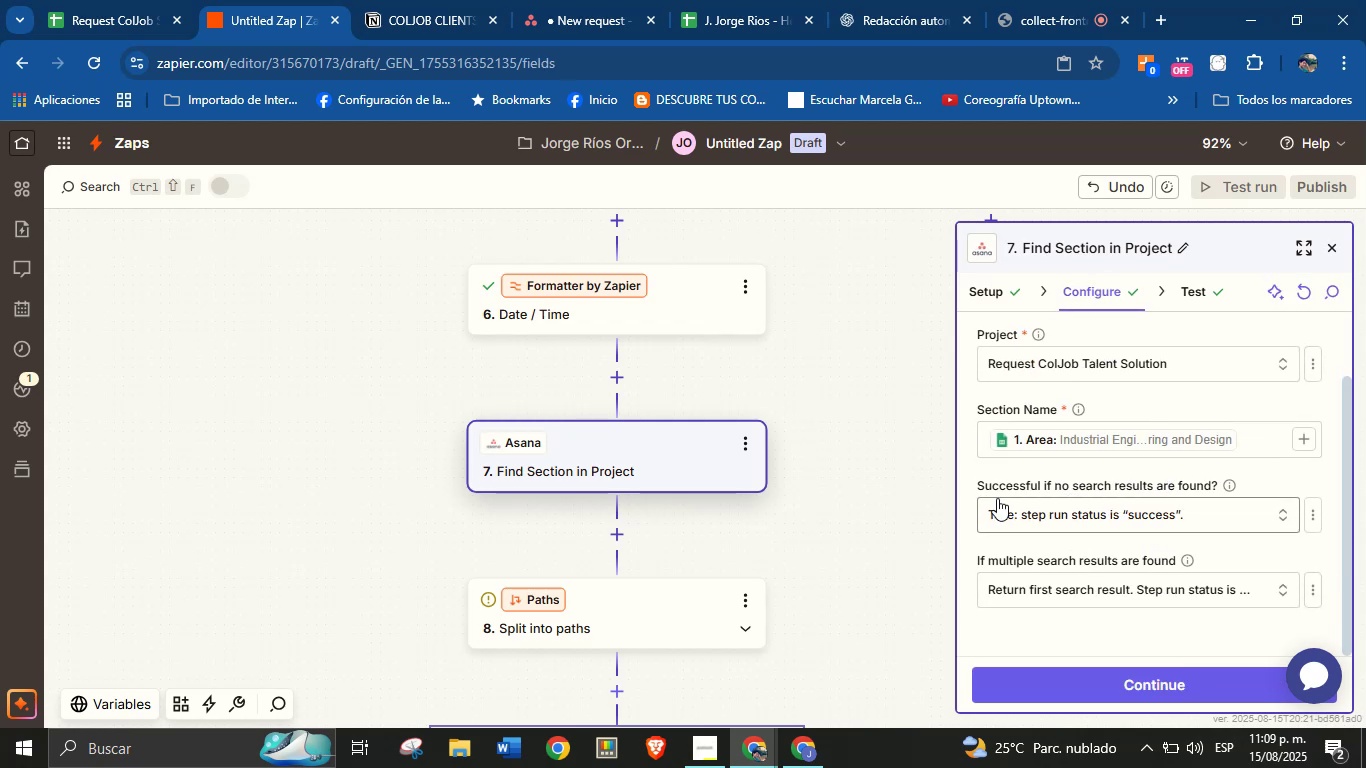 
wait(7.77)
 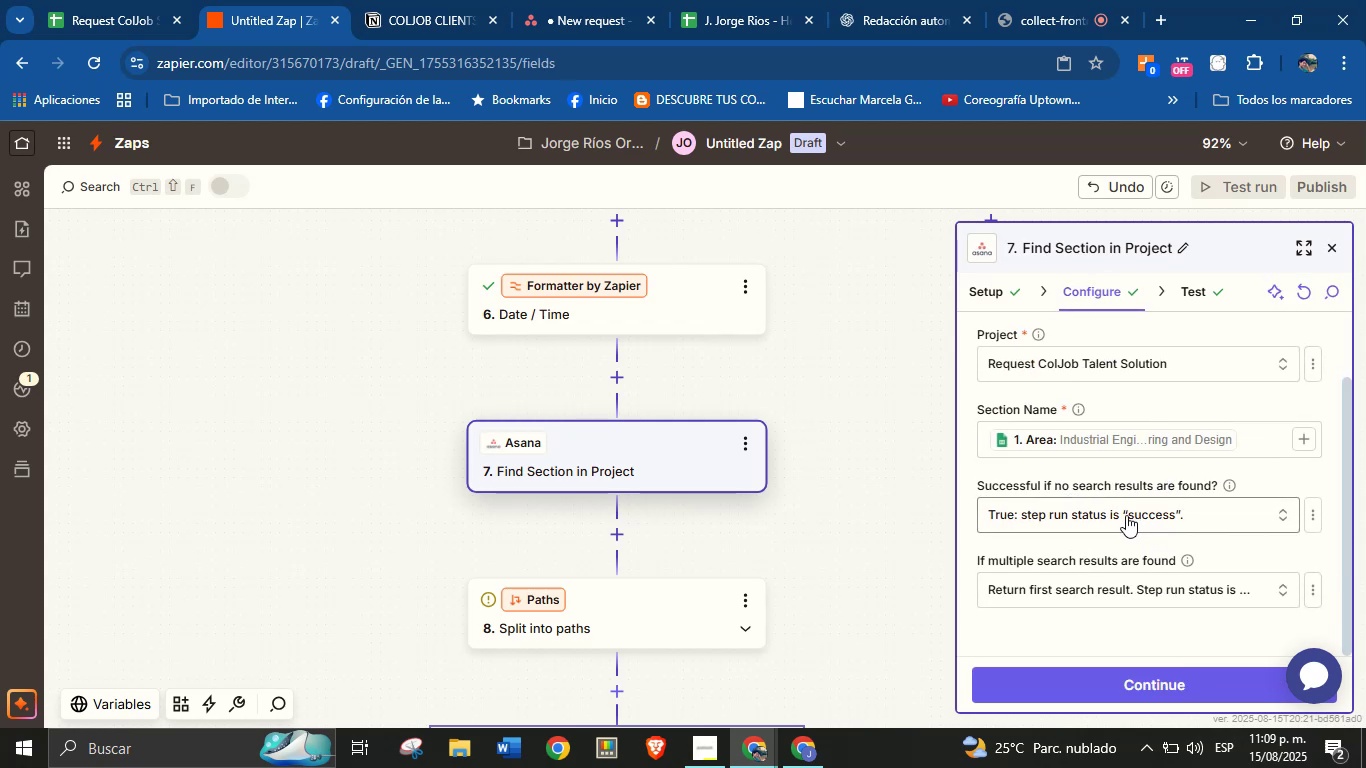 
left_click([900, 550])
 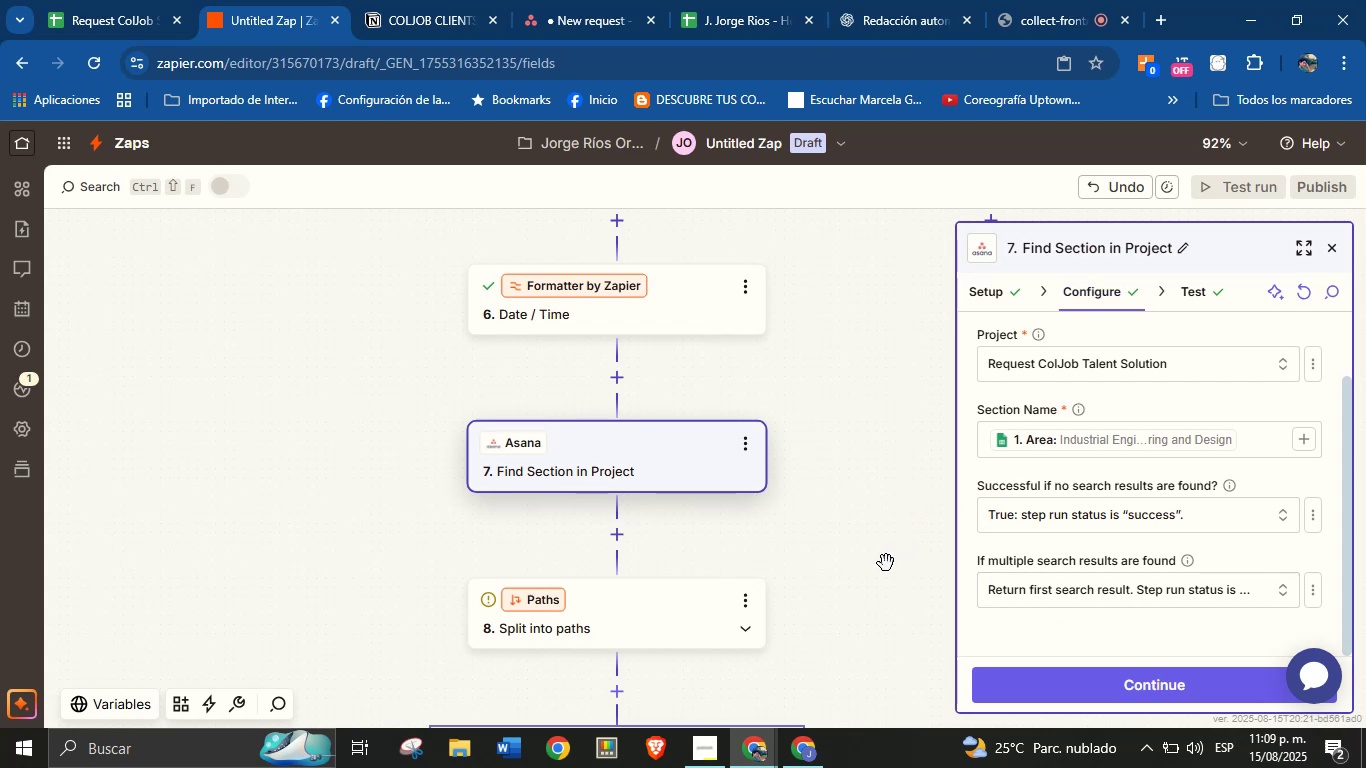 
left_click_drag(start_coordinate=[863, 587], to_coordinate=[881, 435])
 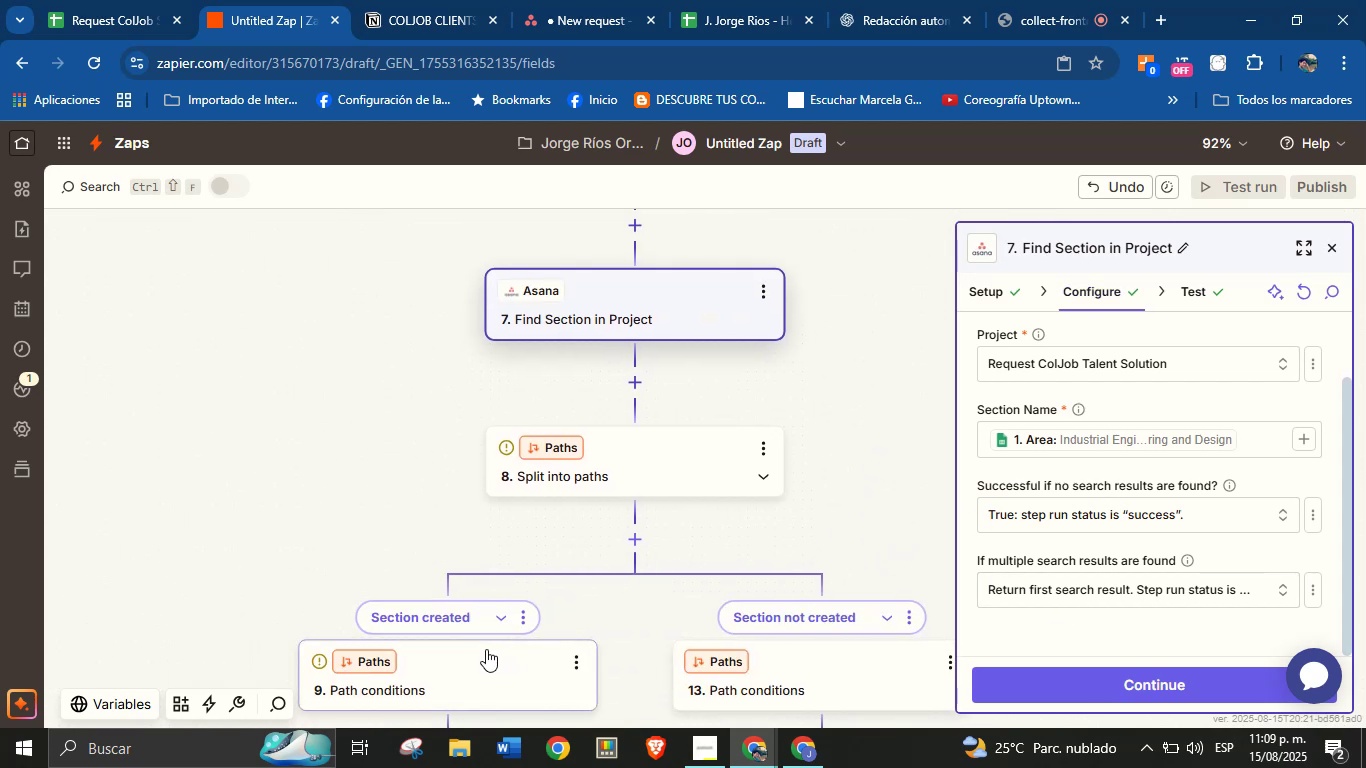 
left_click_drag(start_coordinate=[333, 489], to_coordinate=[385, 430])
 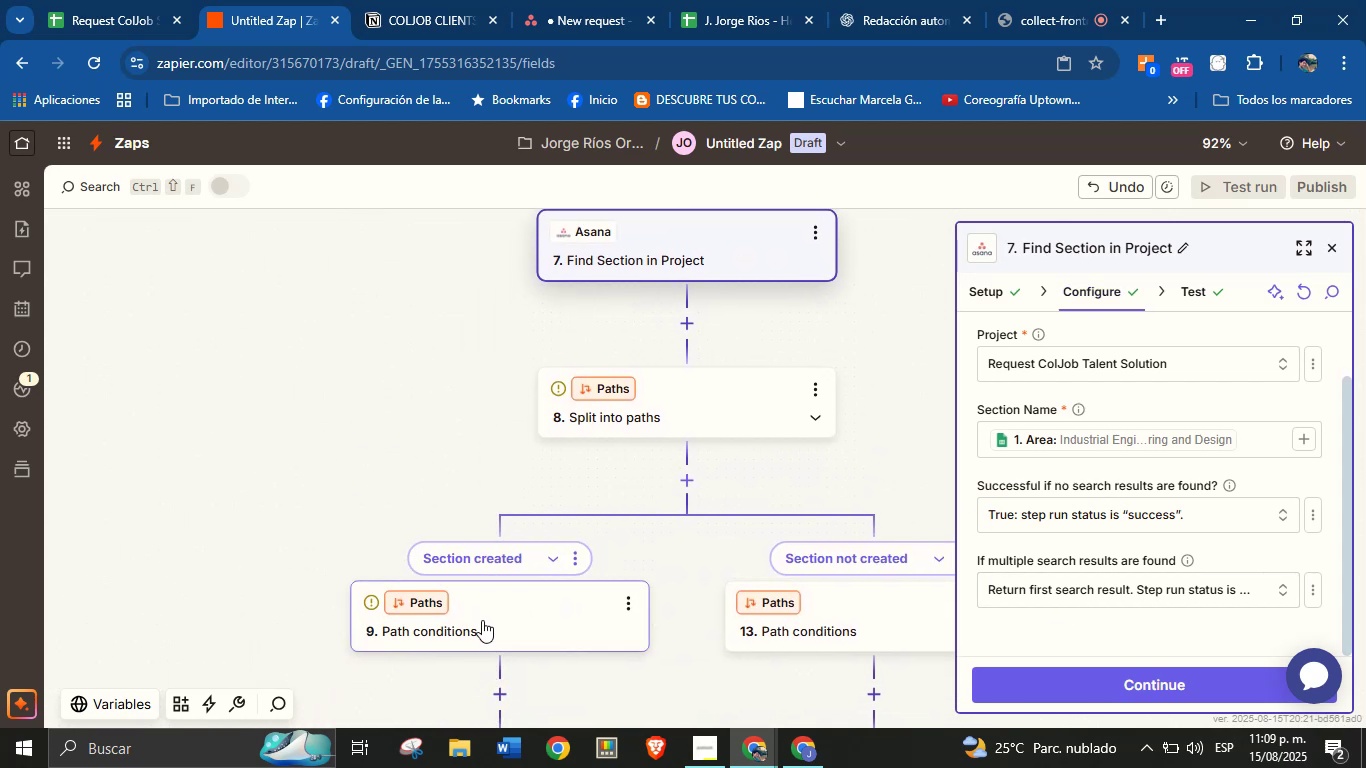 
left_click([462, 623])
 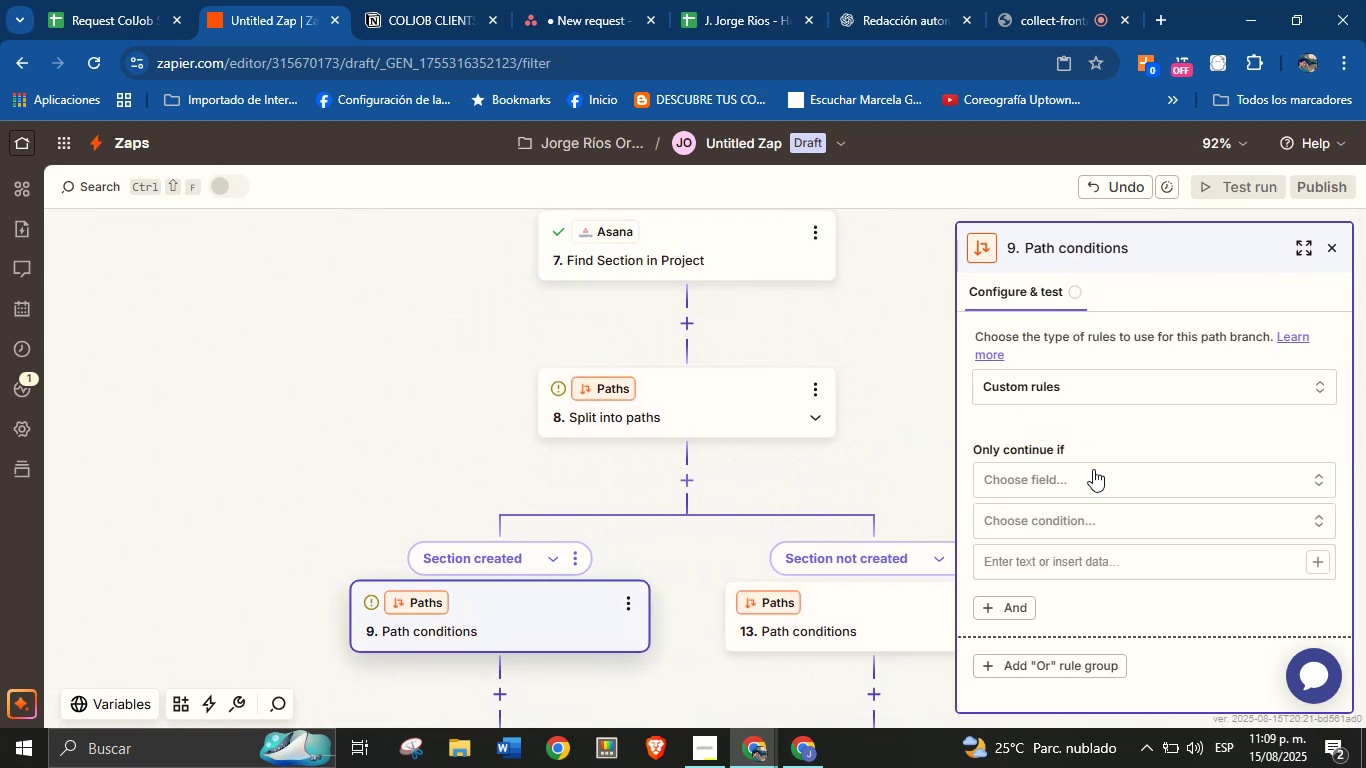 
left_click([1110, 480])
 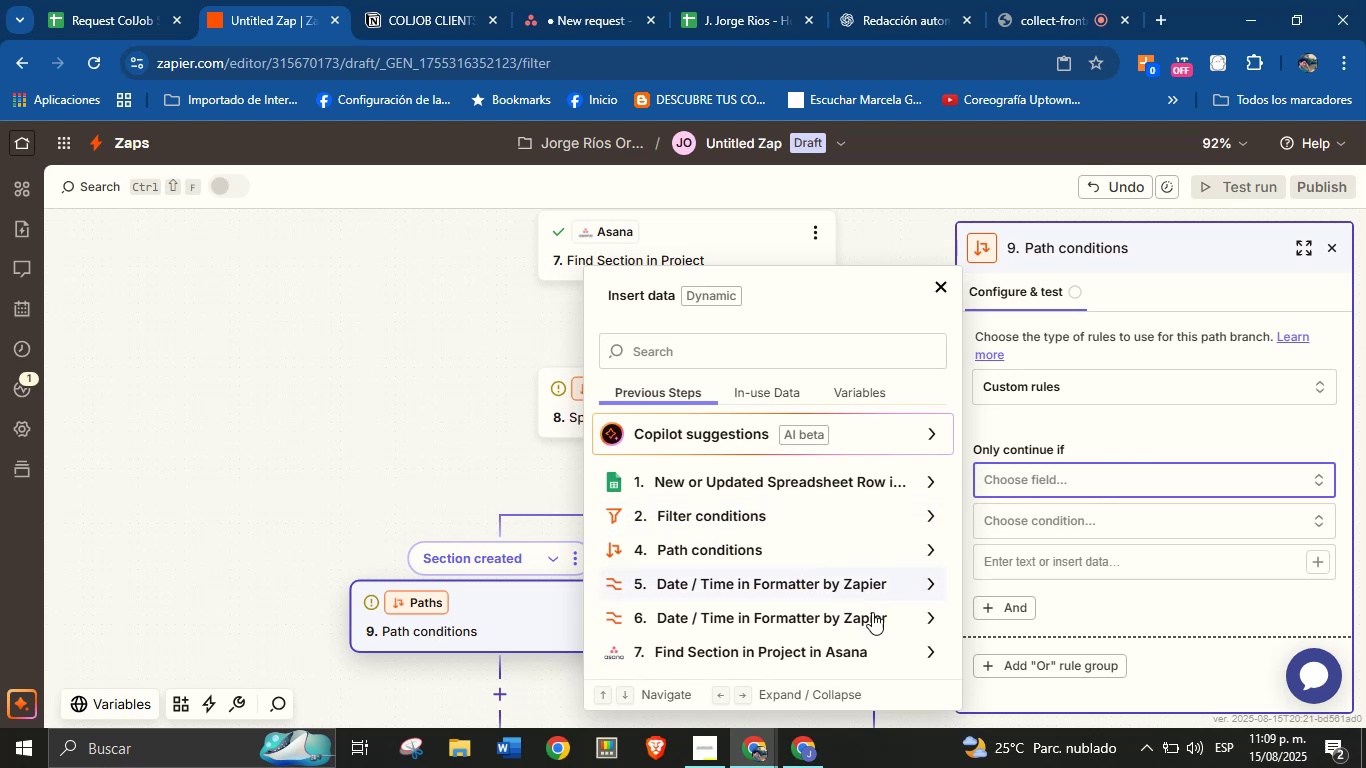 
left_click([894, 643])
 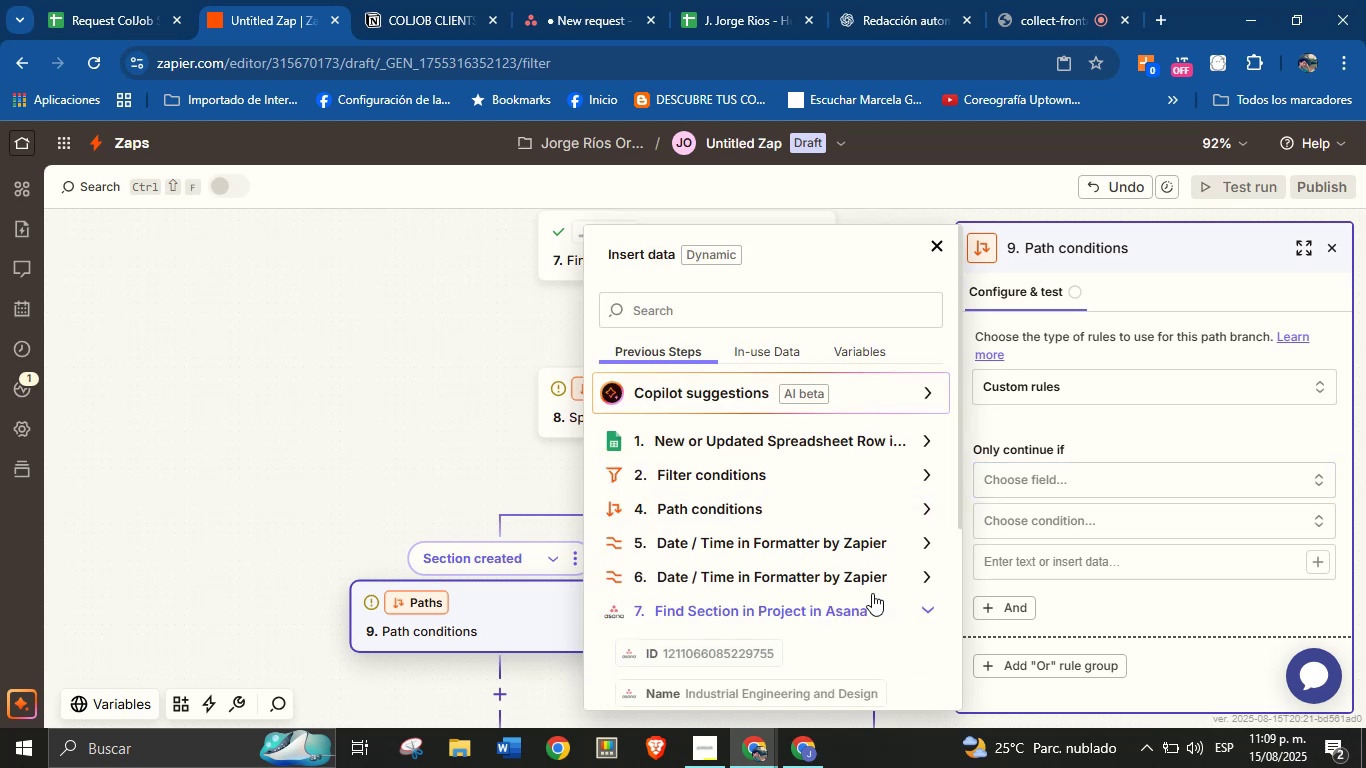 
scroll: coordinate [818, 529], scroll_direction: down, amount: 2.0
 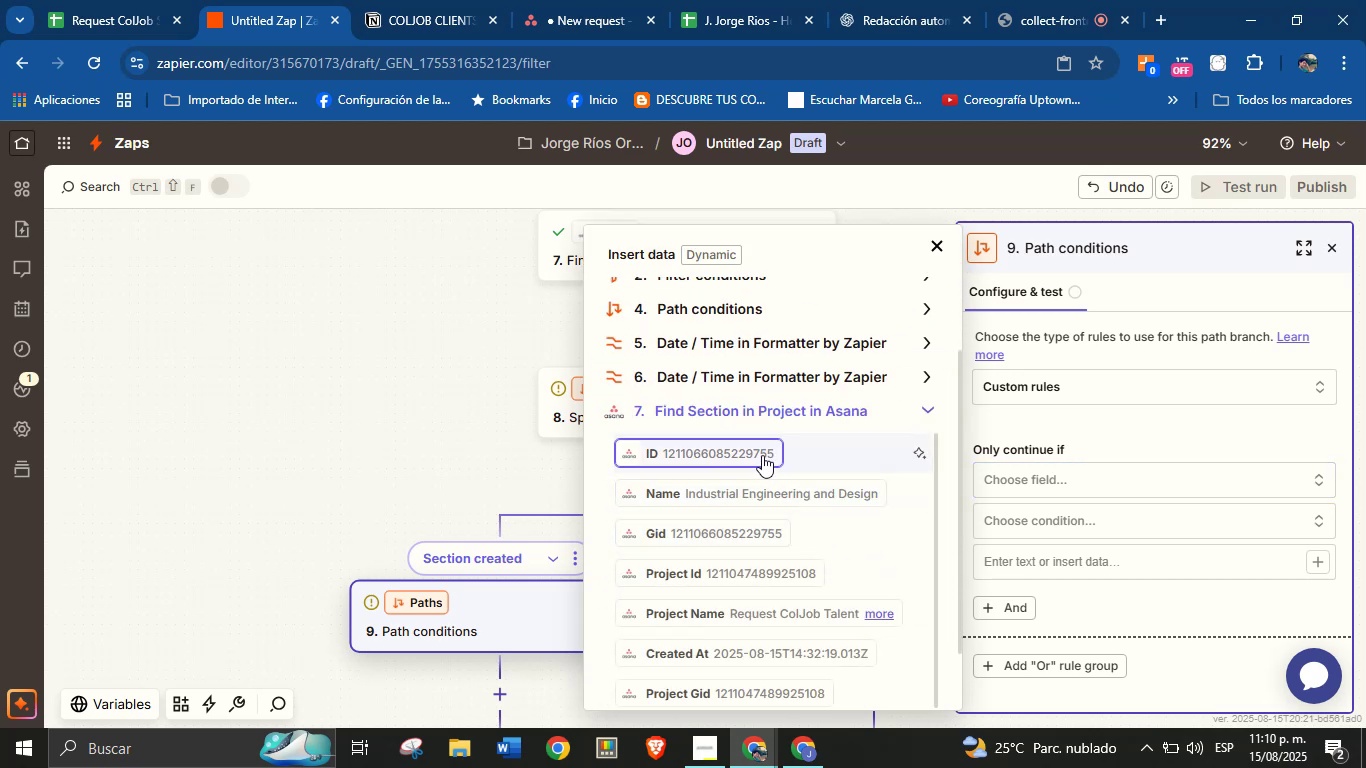 
left_click([764, 451])
 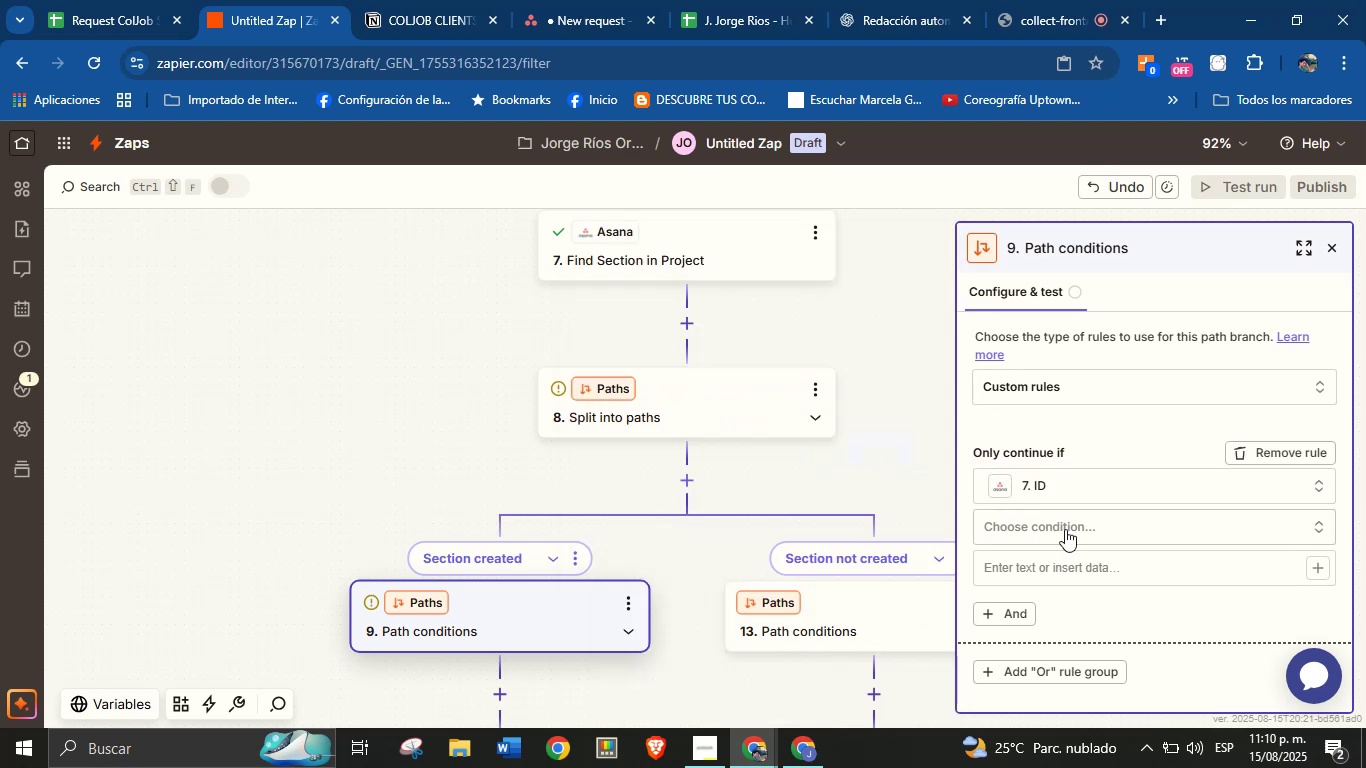 
left_click([1103, 531])
 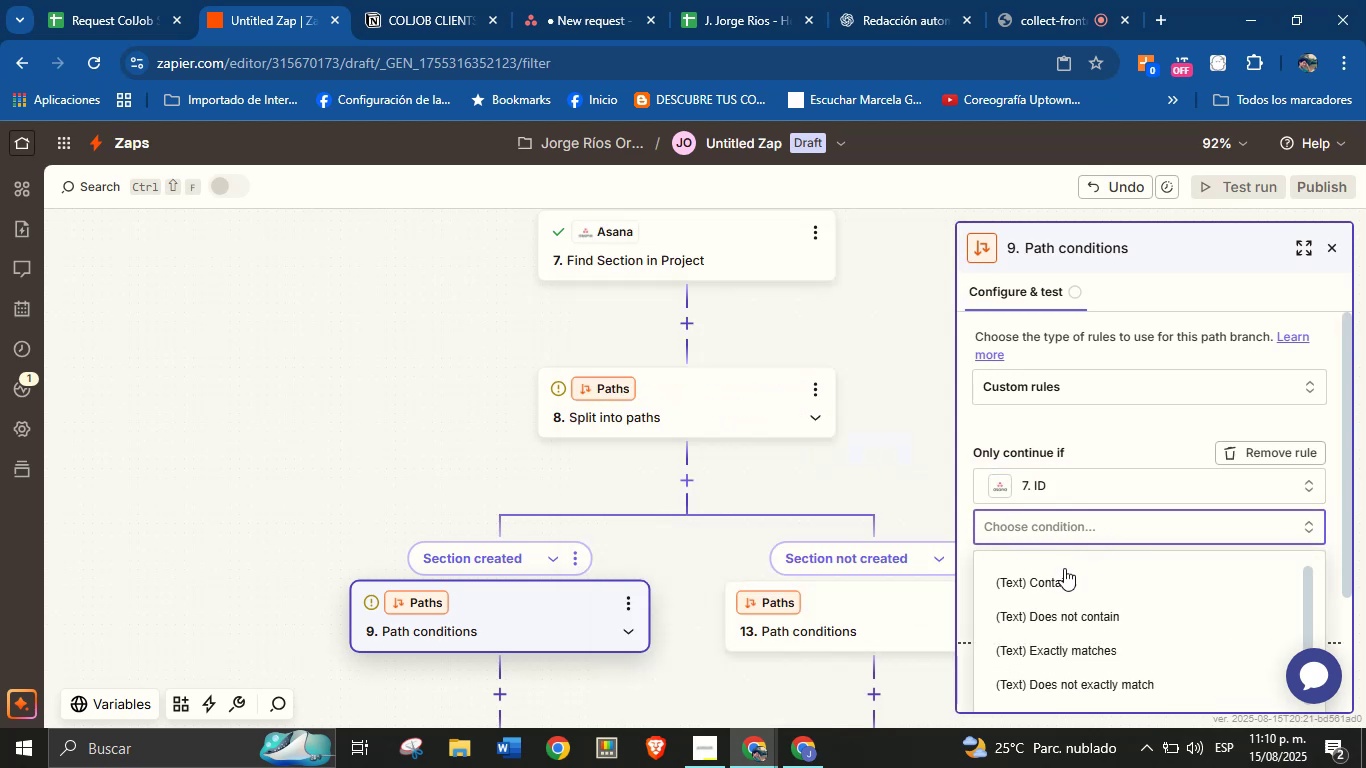 
scroll: coordinate [1098, 557], scroll_direction: down, amount: 5.0
 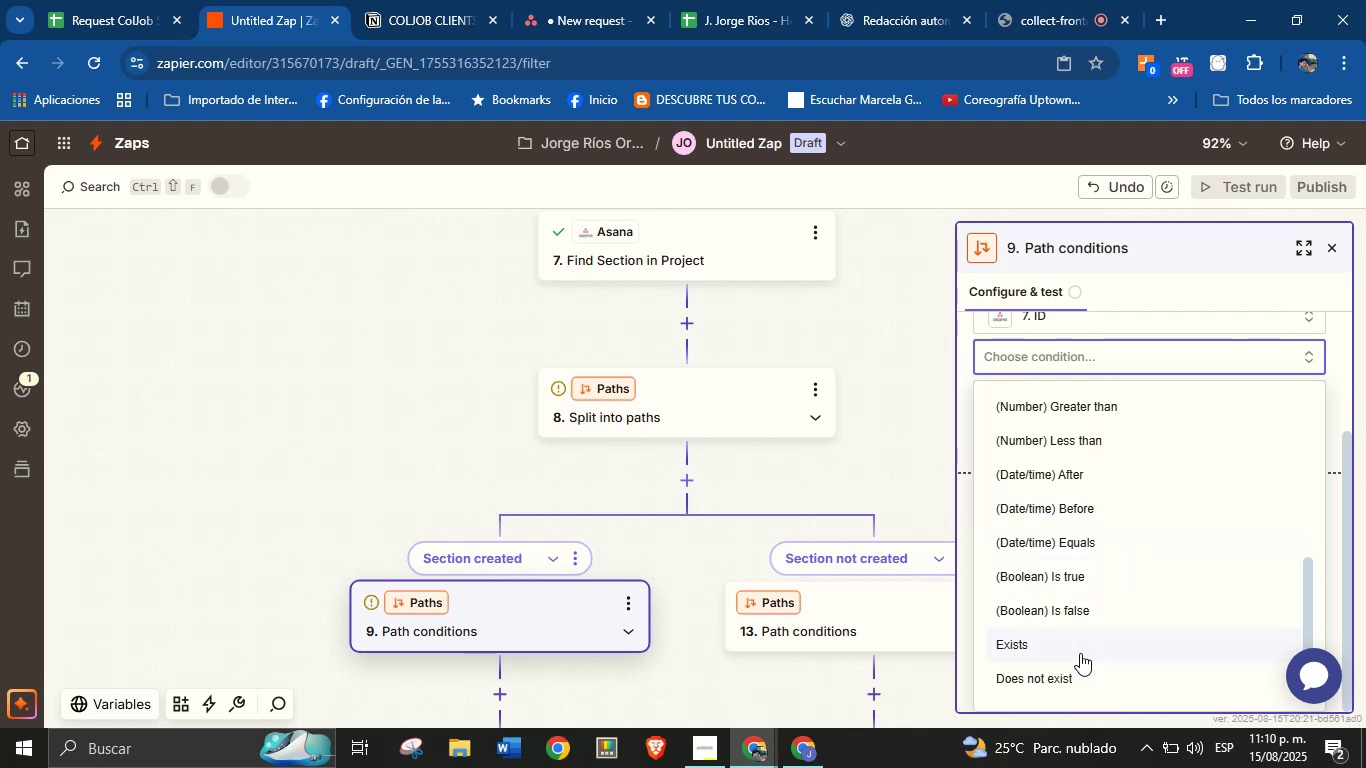 
left_click([1083, 637])
 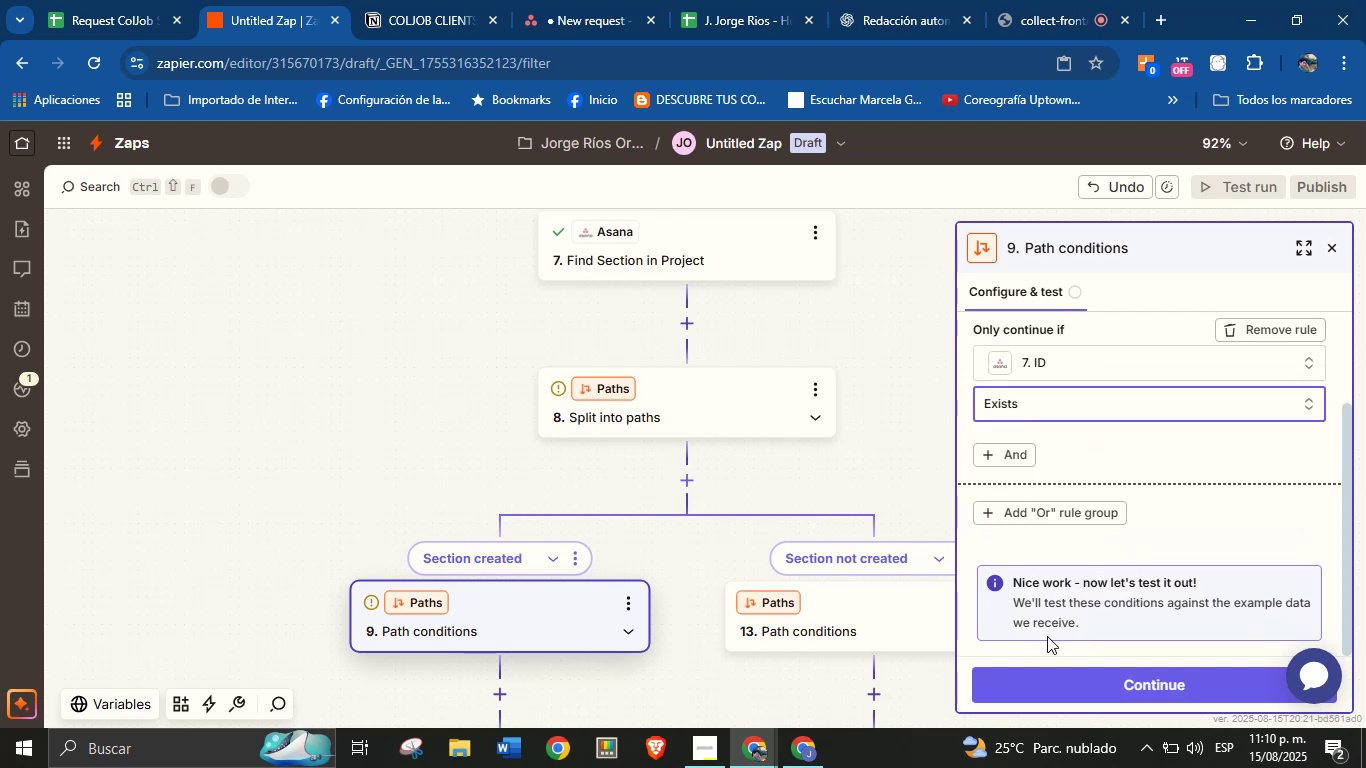 
left_click([1068, 680])
 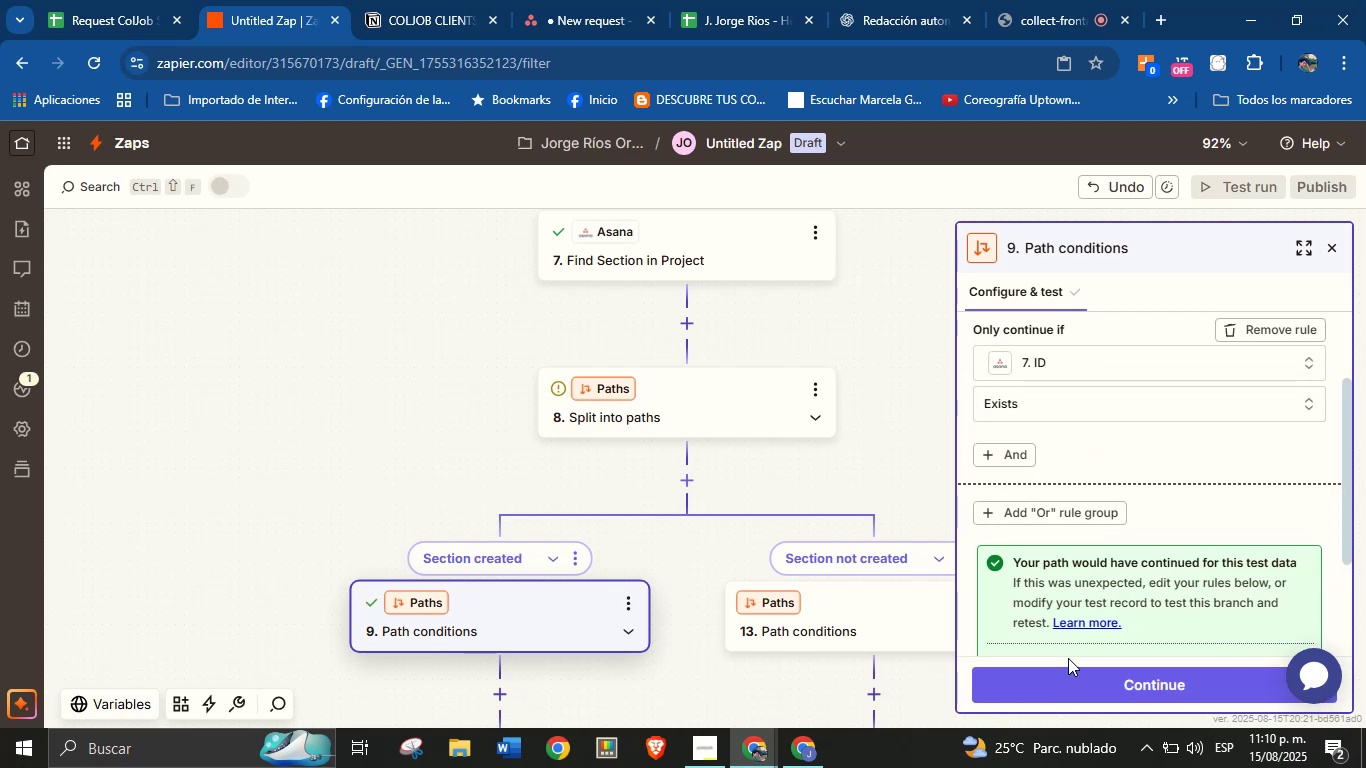 
scroll: coordinate [1092, 522], scroll_direction: down, amount: 2.0
 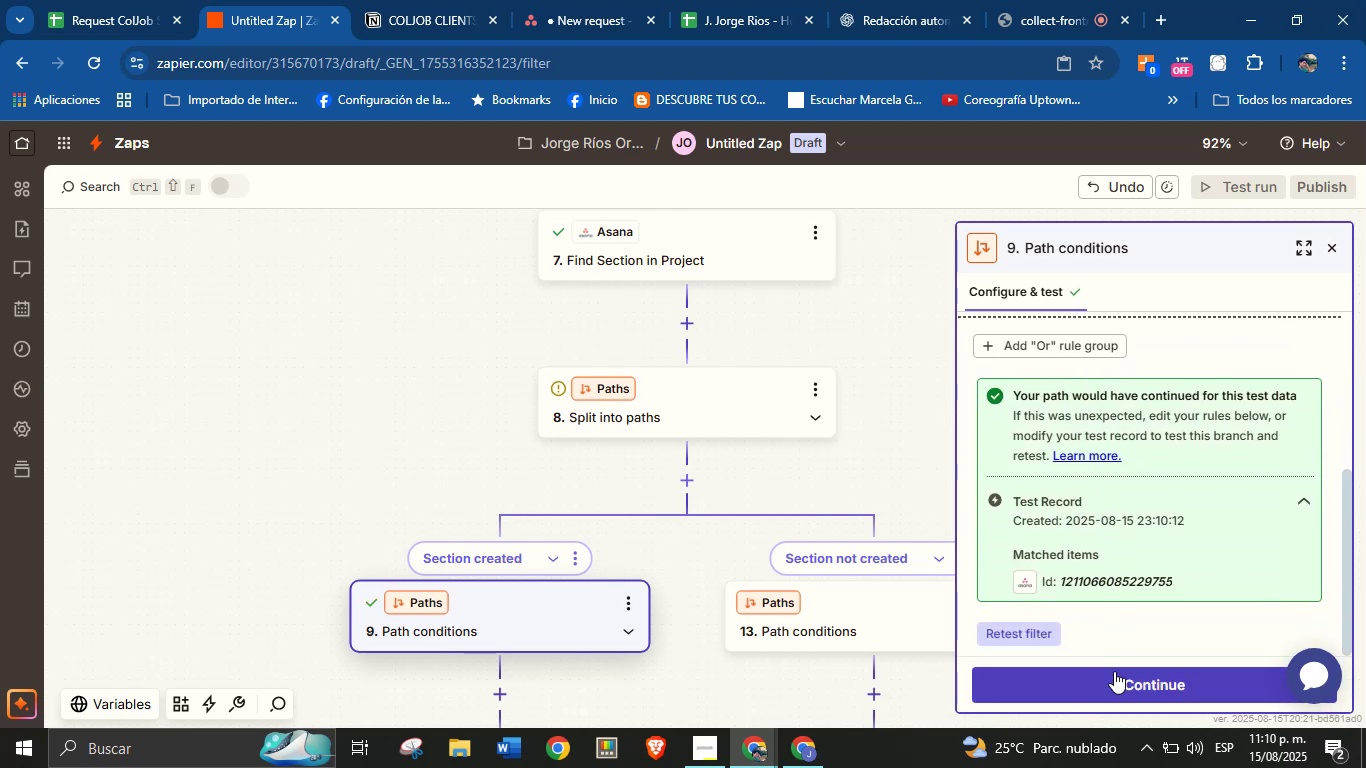 
left_click([1115, 680])
 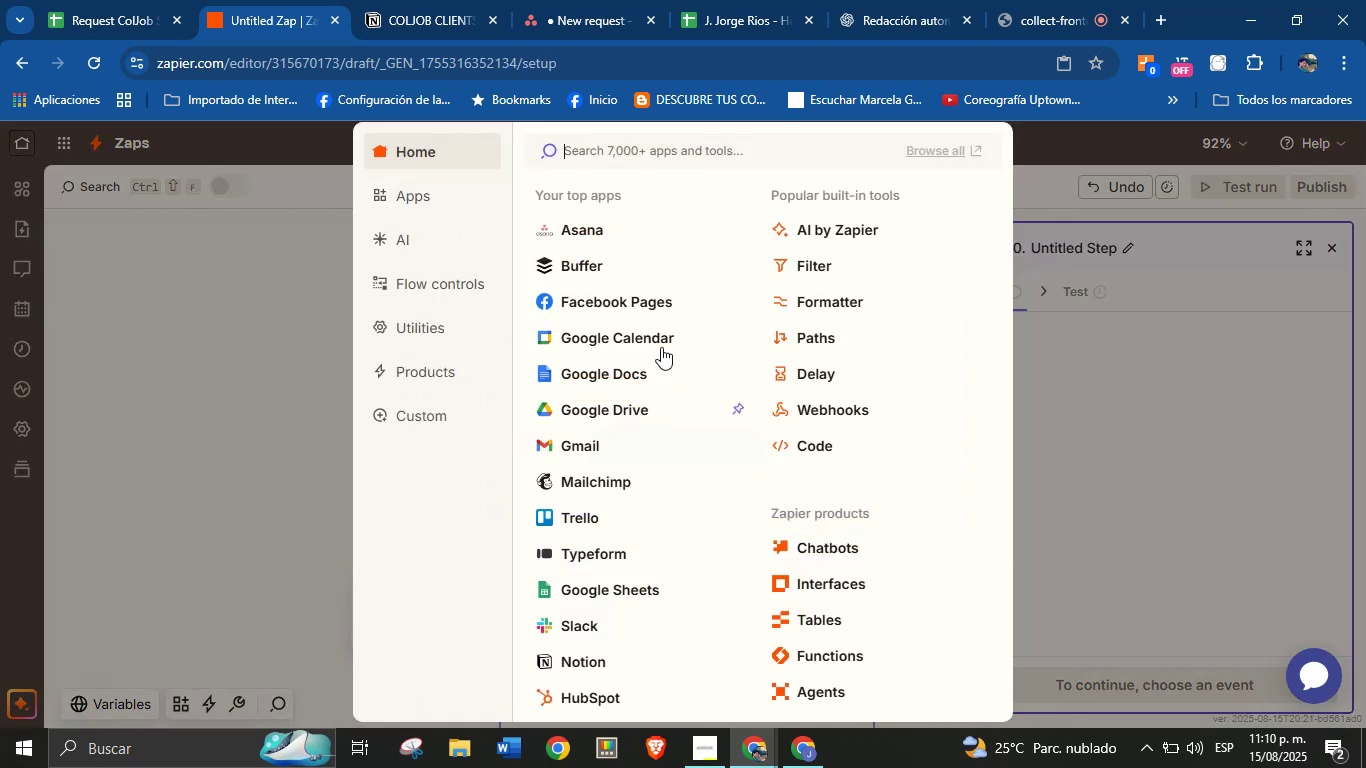 
left_click([613, 222])
 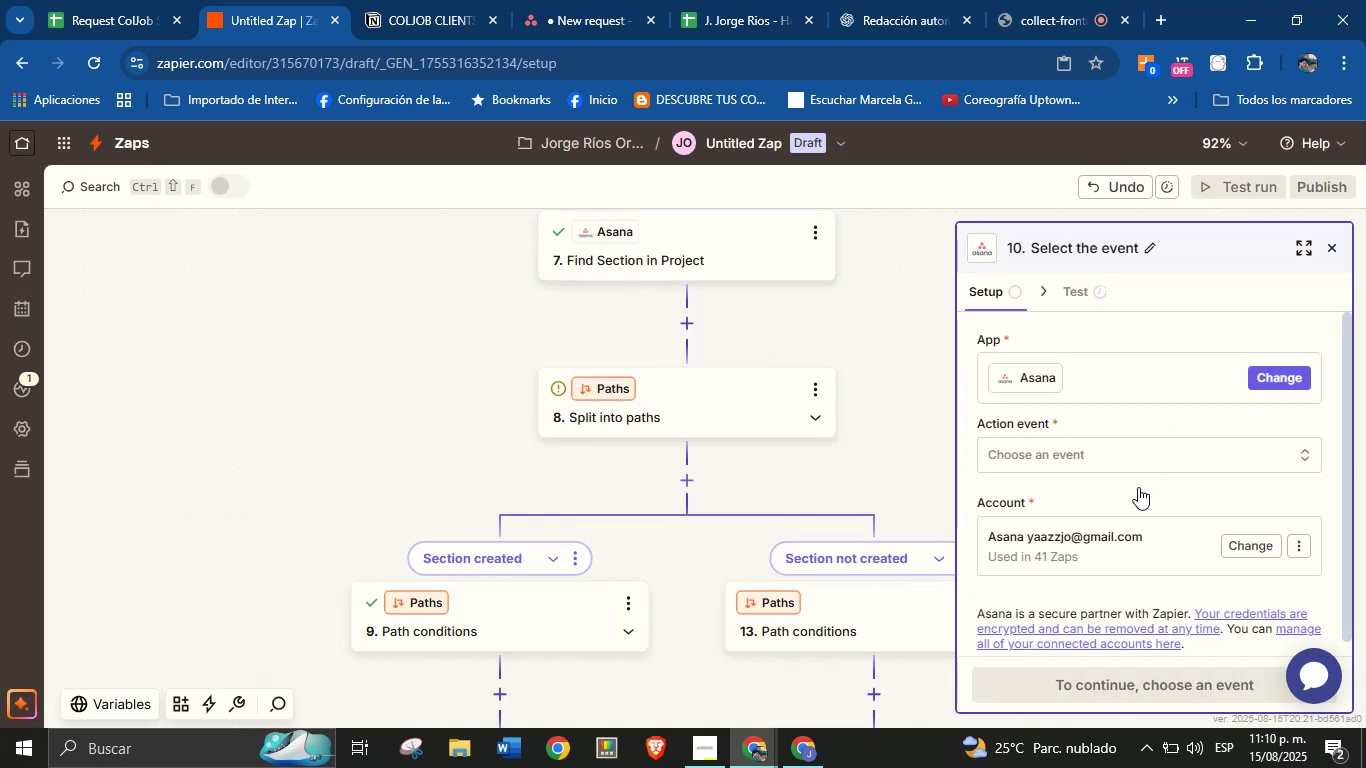 
left_click([1128, 468])
 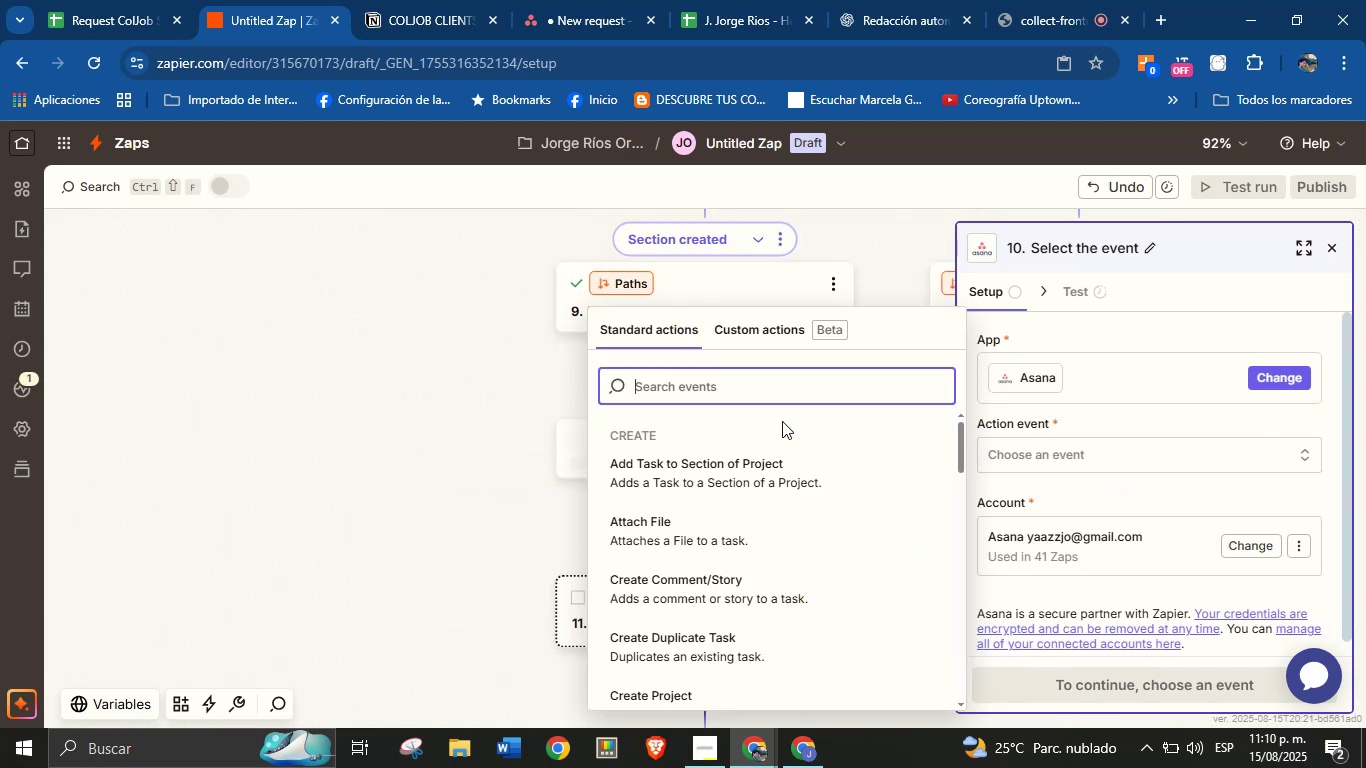 
type(task)
 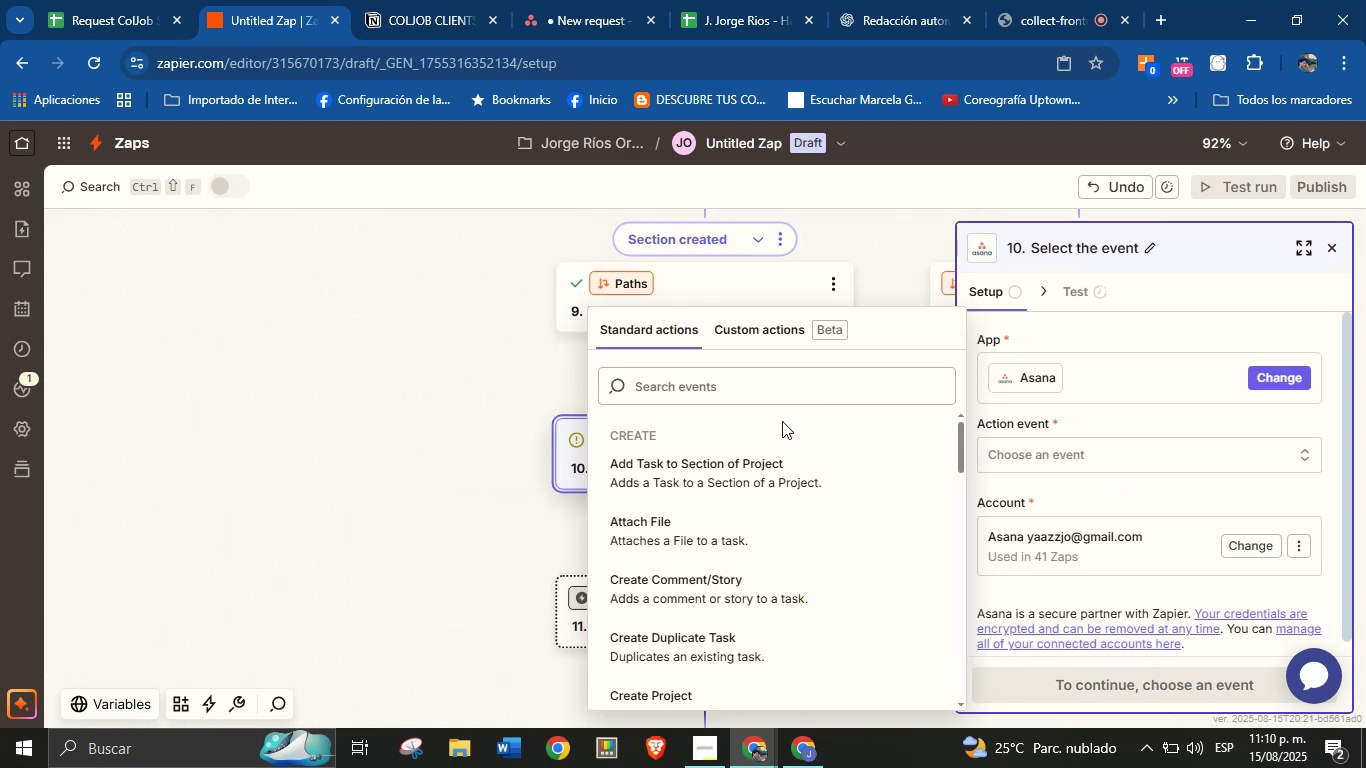 
left_click([784, 396])
 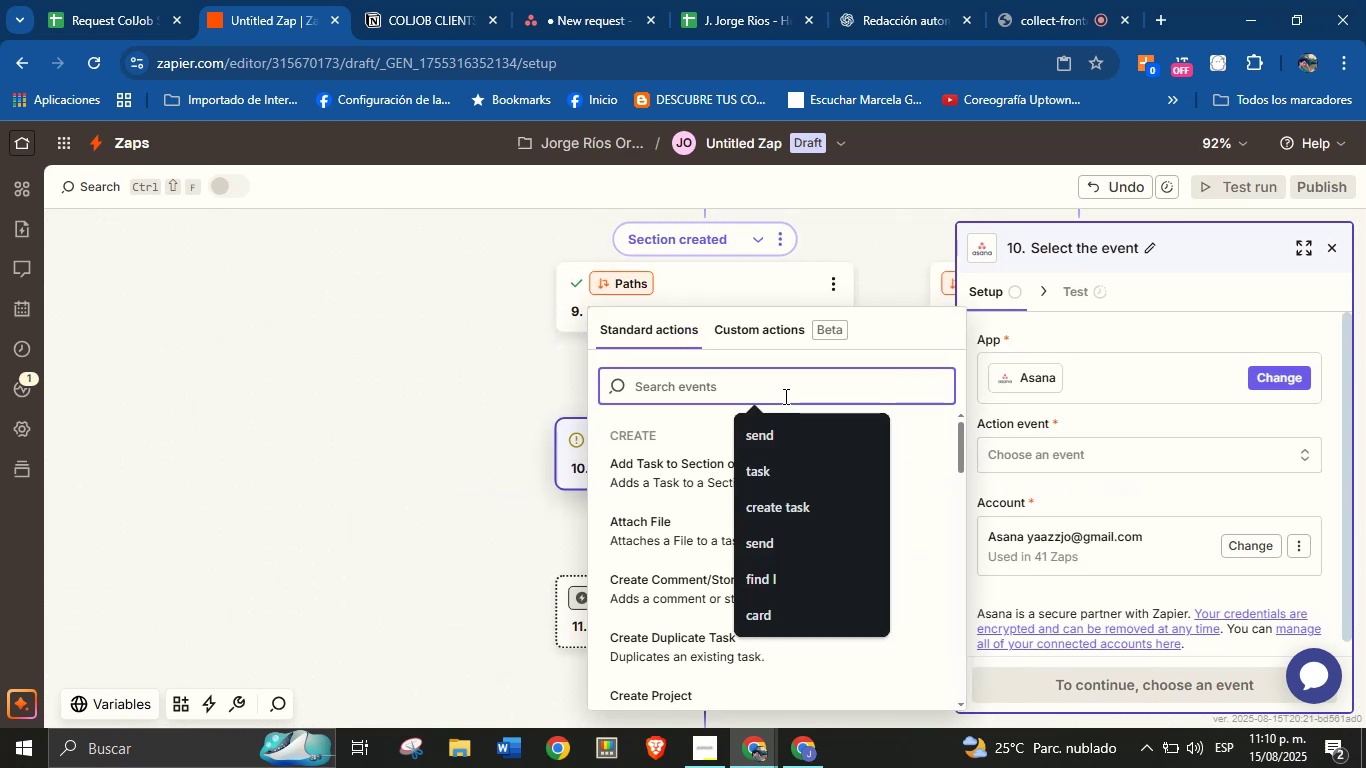 
type(task)
 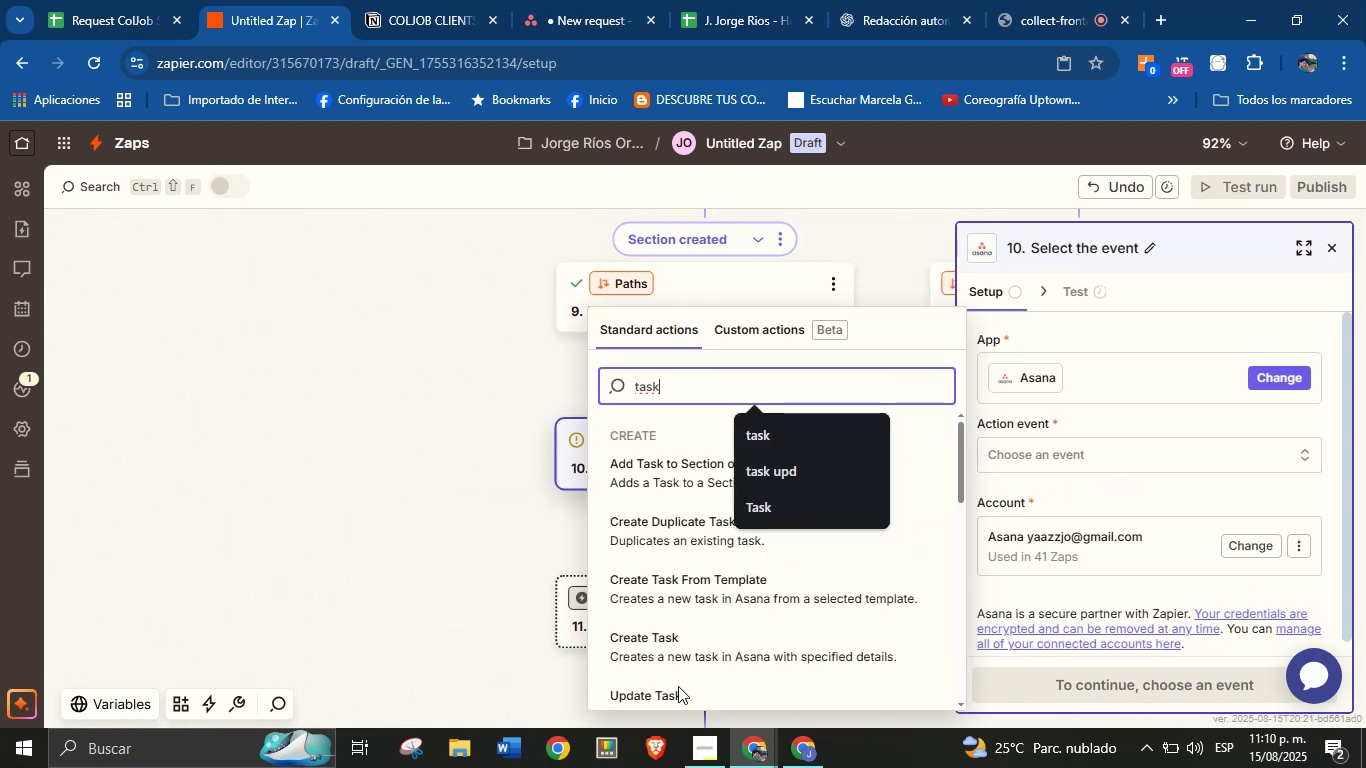 
left_click([678, 637])
 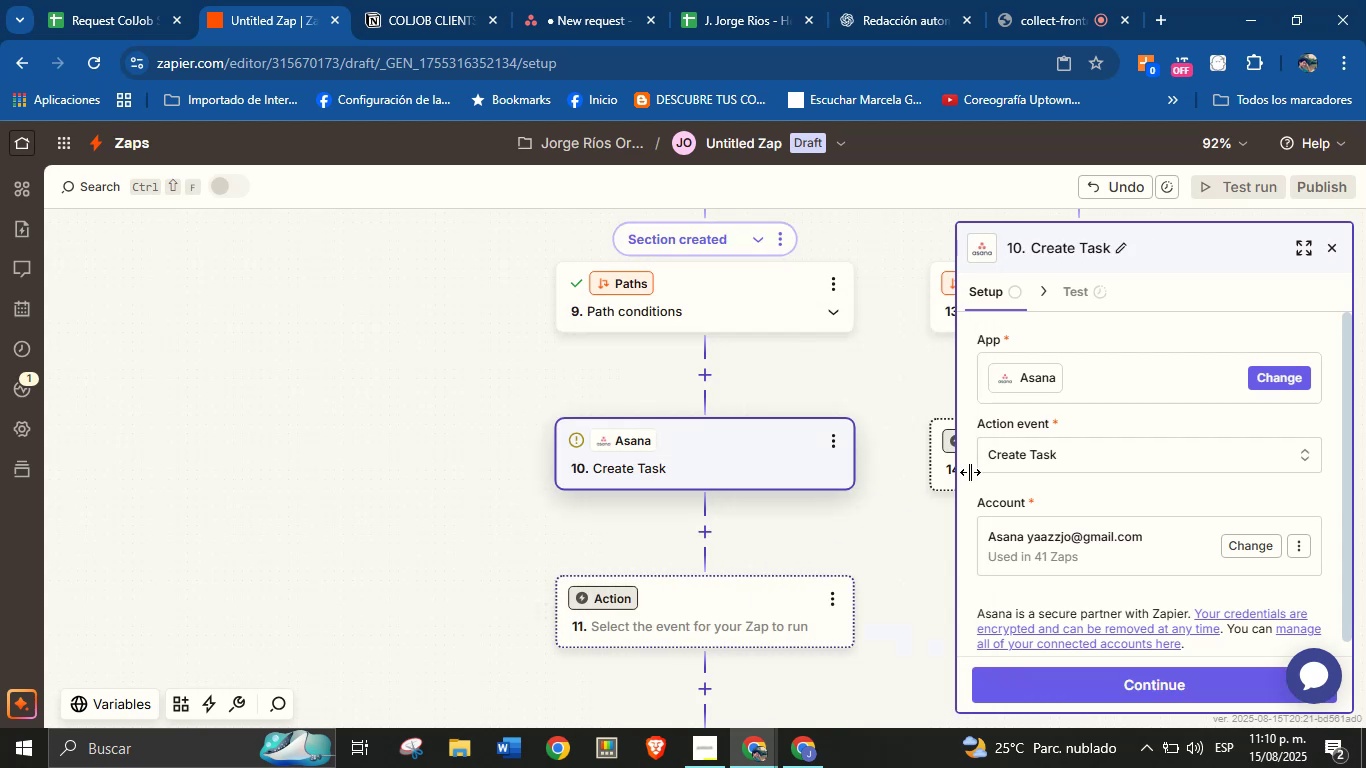 
scroll: coordinate [1142, 492], scroll_direction: down, amount: 2.0
 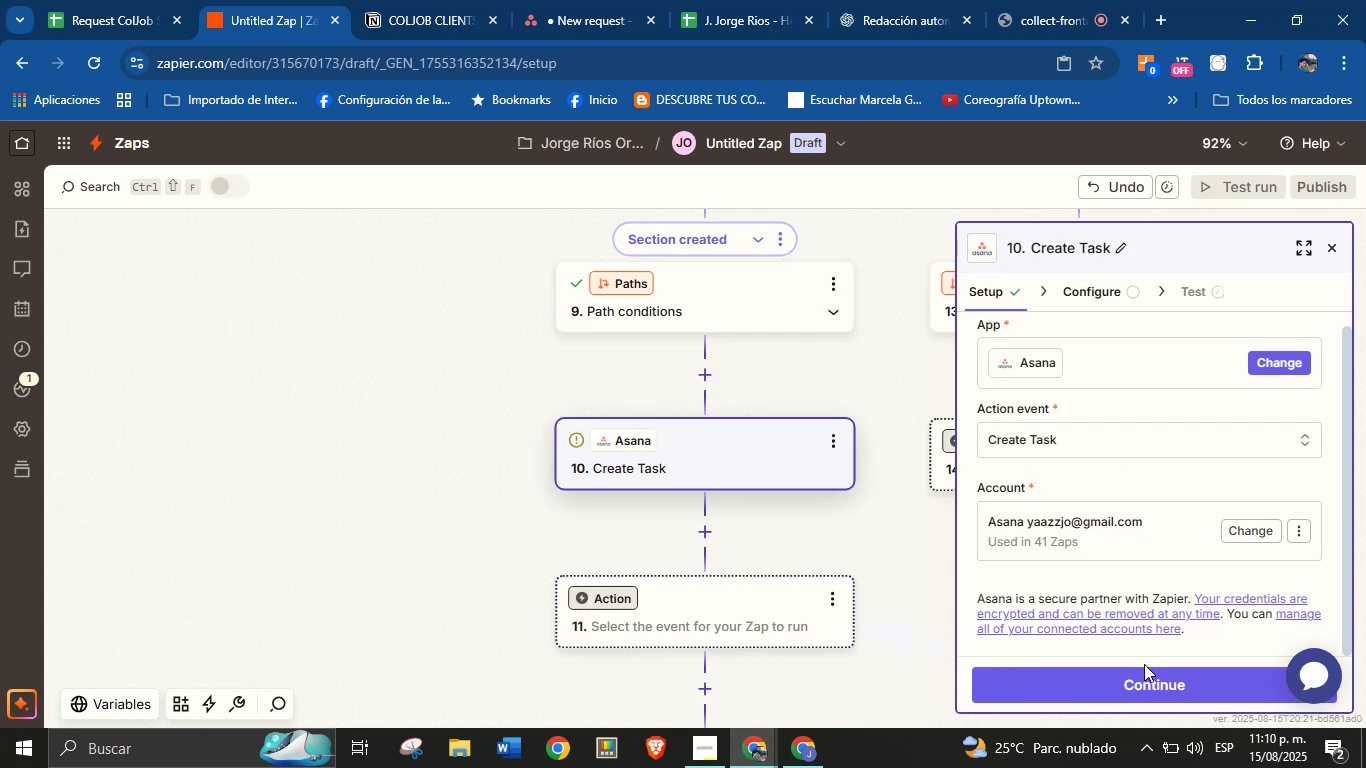 
left_click([1144, 670])
 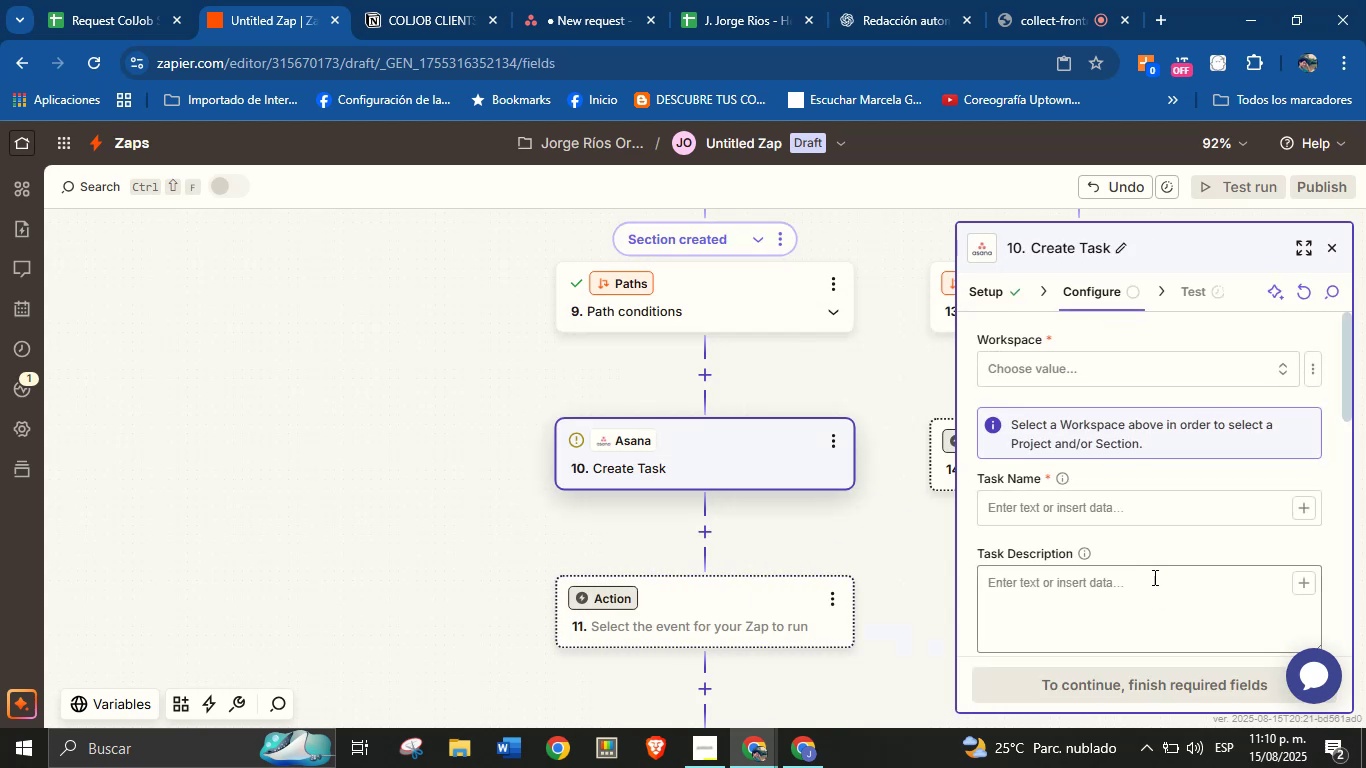 
left_click([1186, 353])
 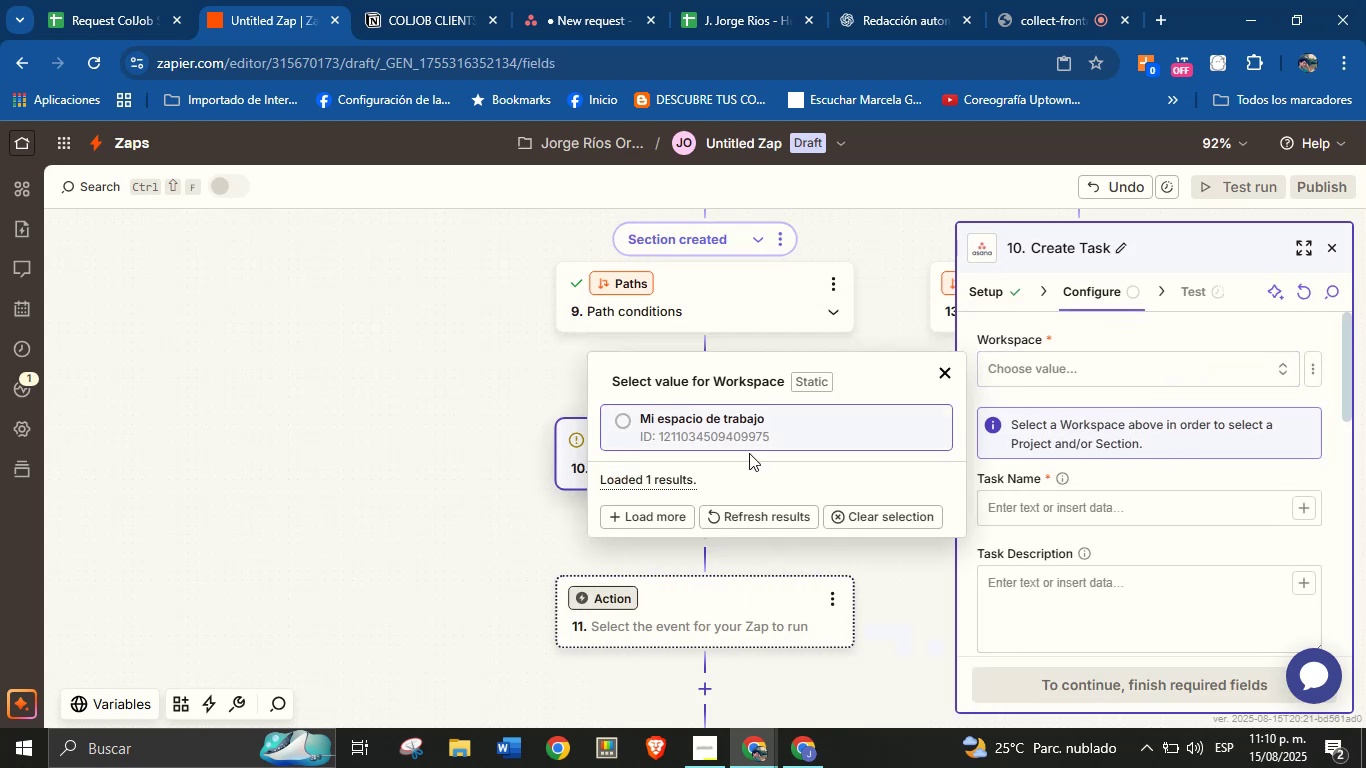 
left_click([743, 441])
 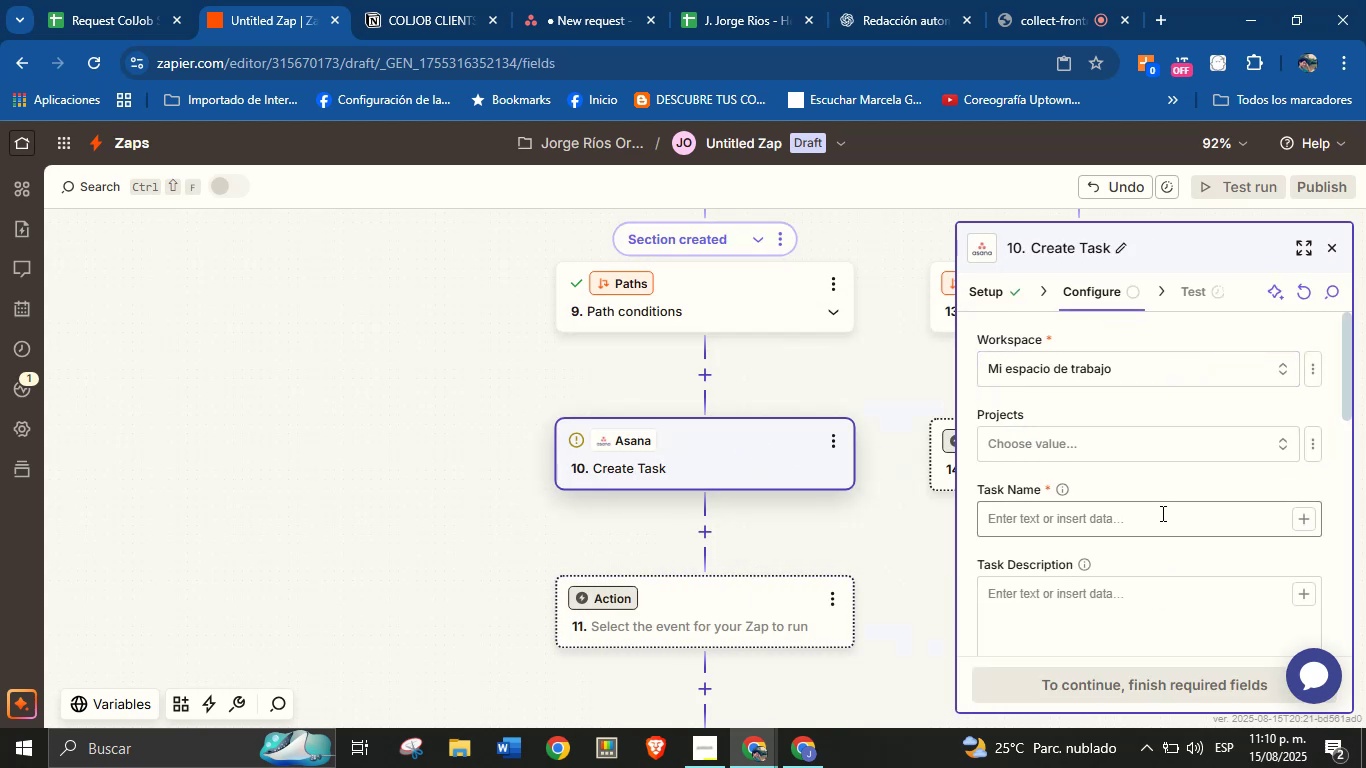 
left_click([1153, 440])
 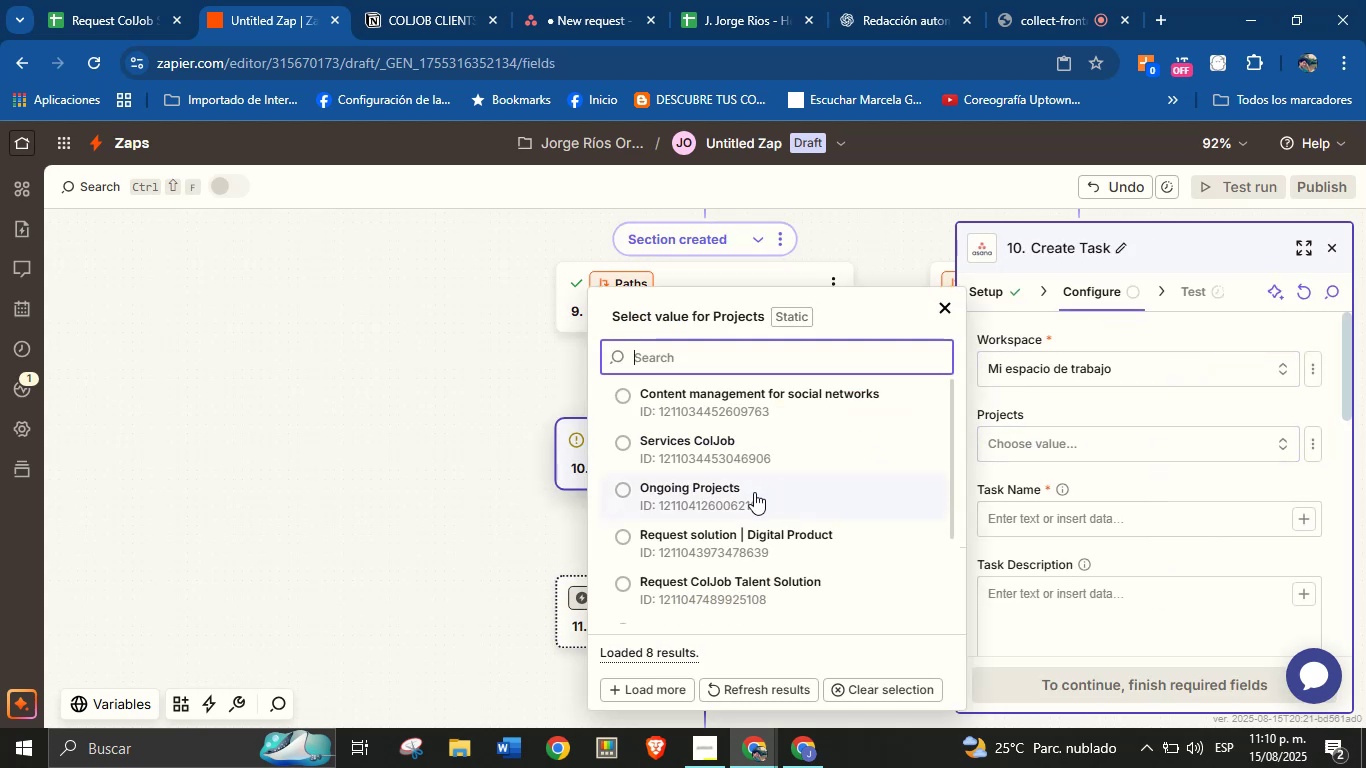 
scroll: coordinate [756, 541], scroll_direction: down, amount: 1.0
 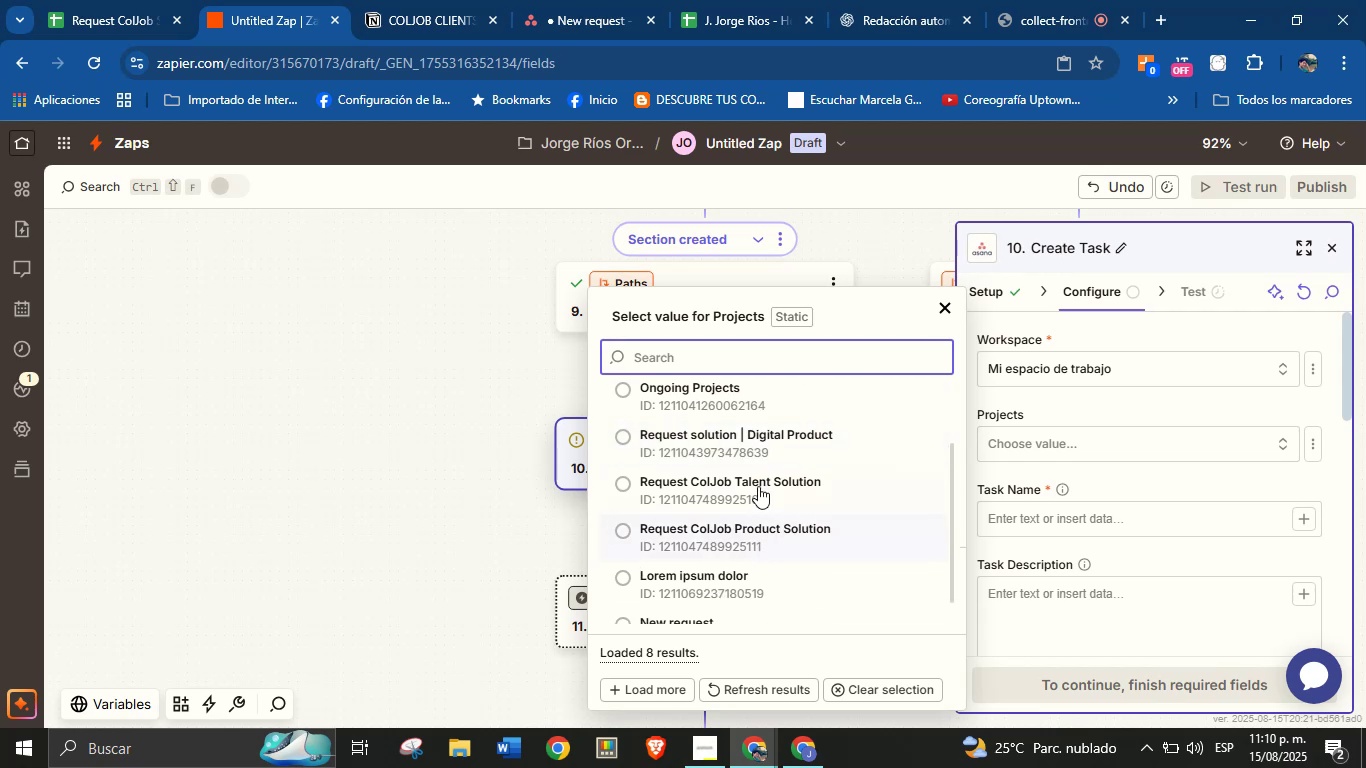 
left_click([758, 481])
 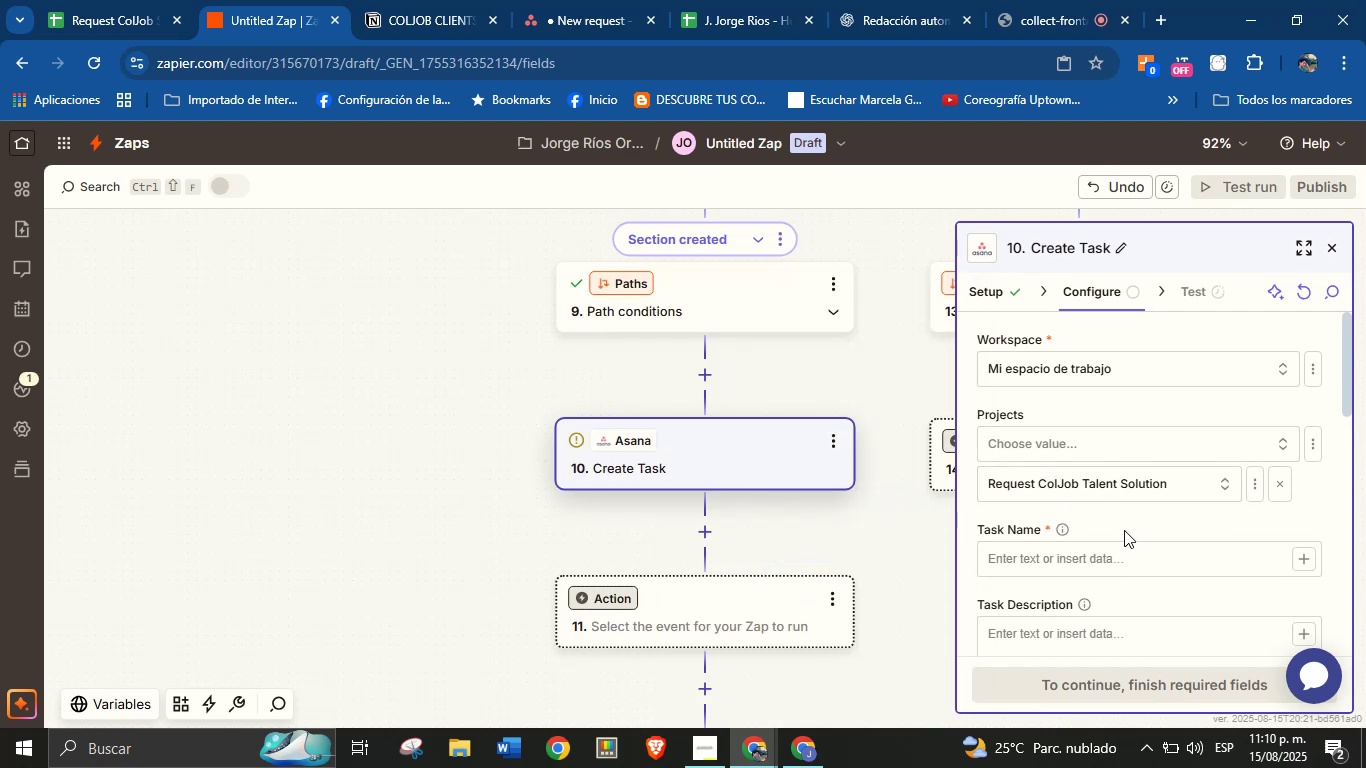 
left_click([1107, 570])
 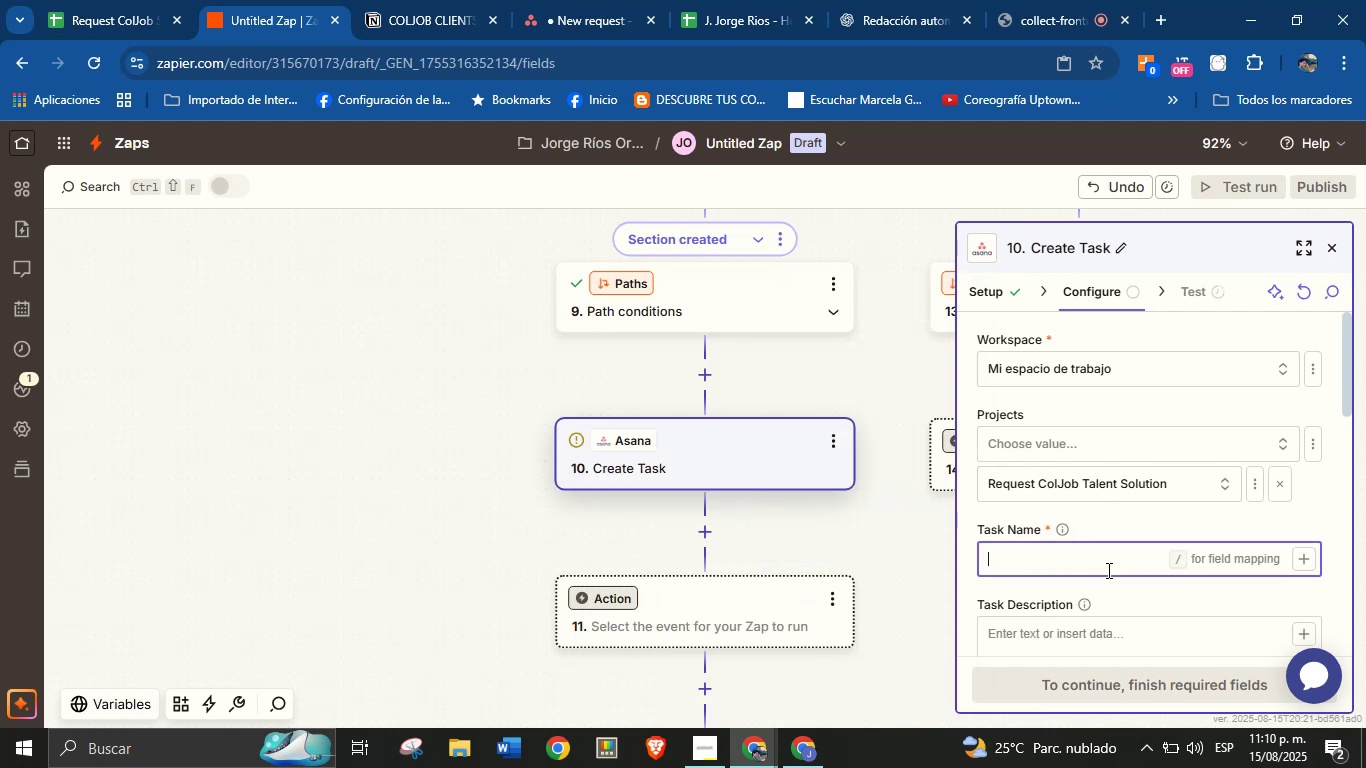 
key(CapsLock)
 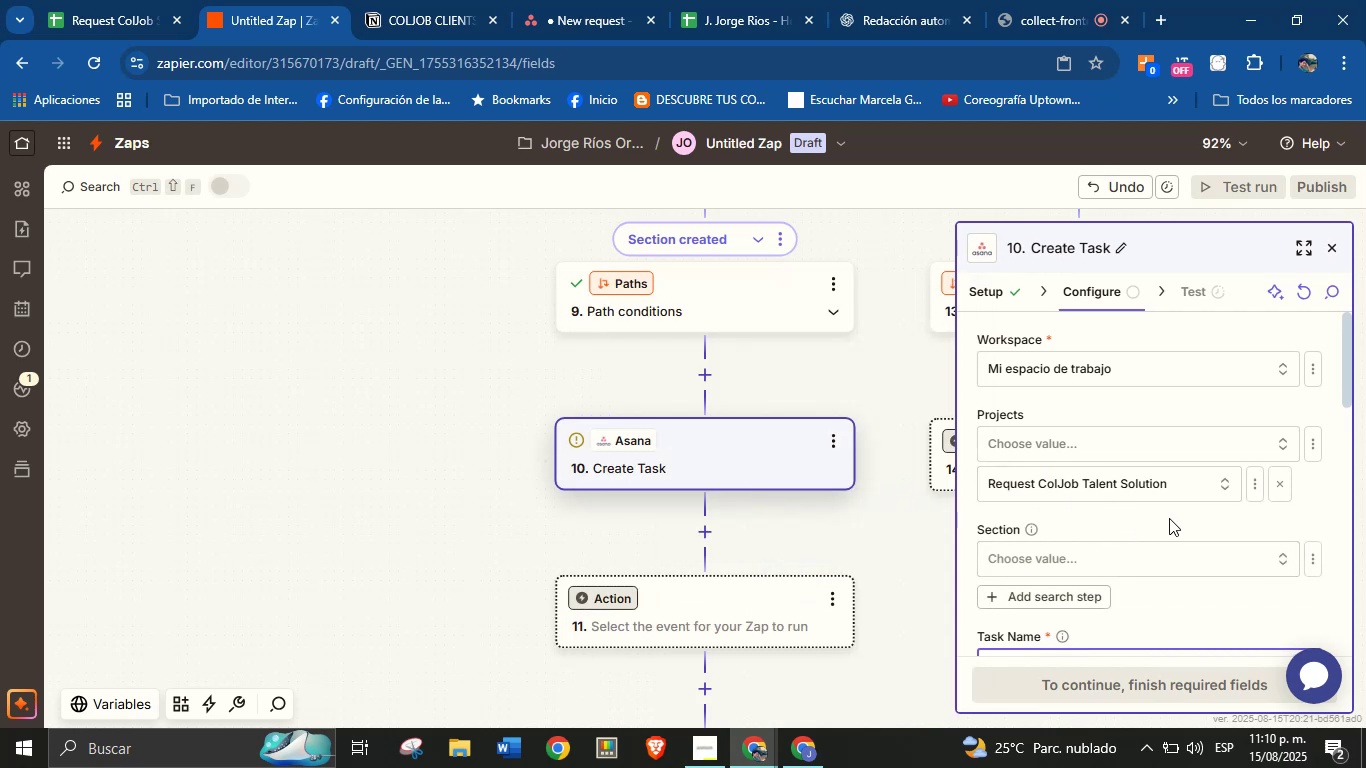 
left_click_drag(start_coordinate=[1346, 358], to_coordinate=[1346, 383])
 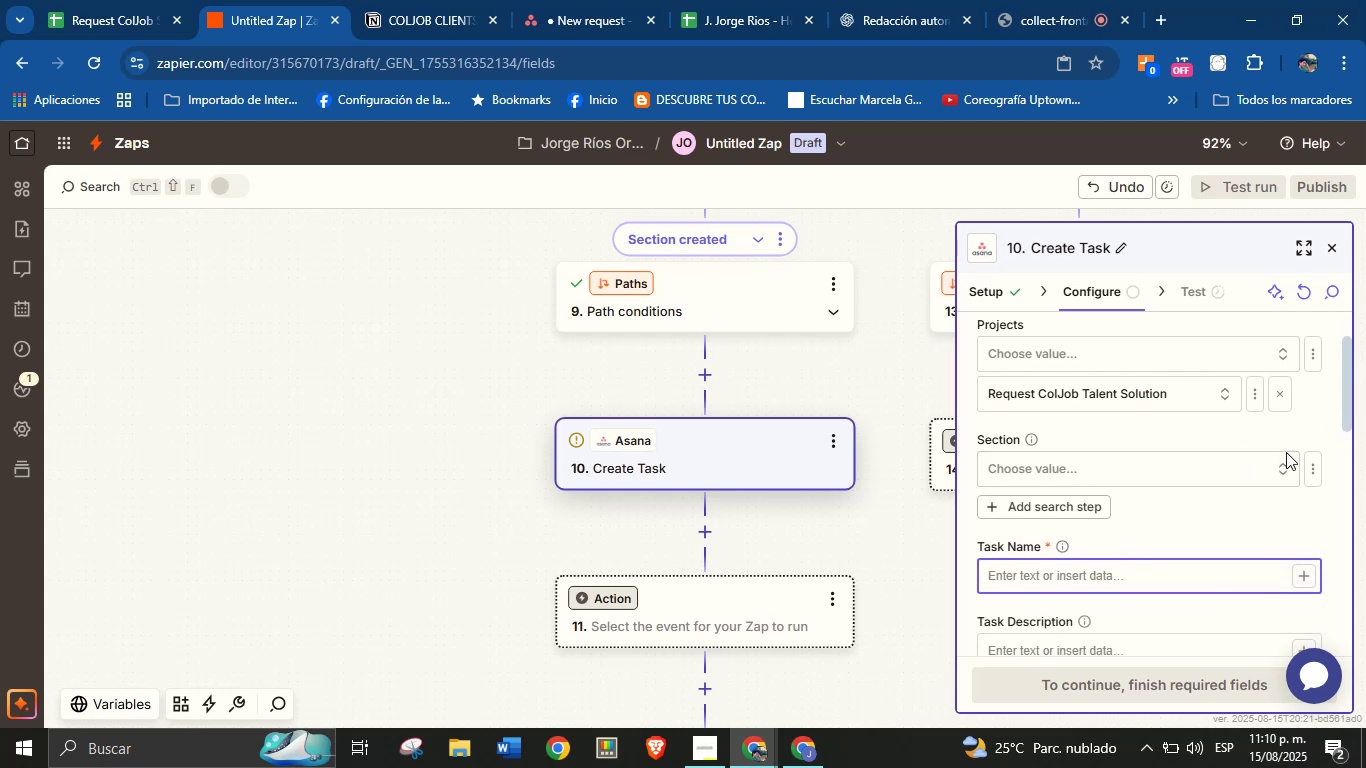 
left_click([1311, 465])
 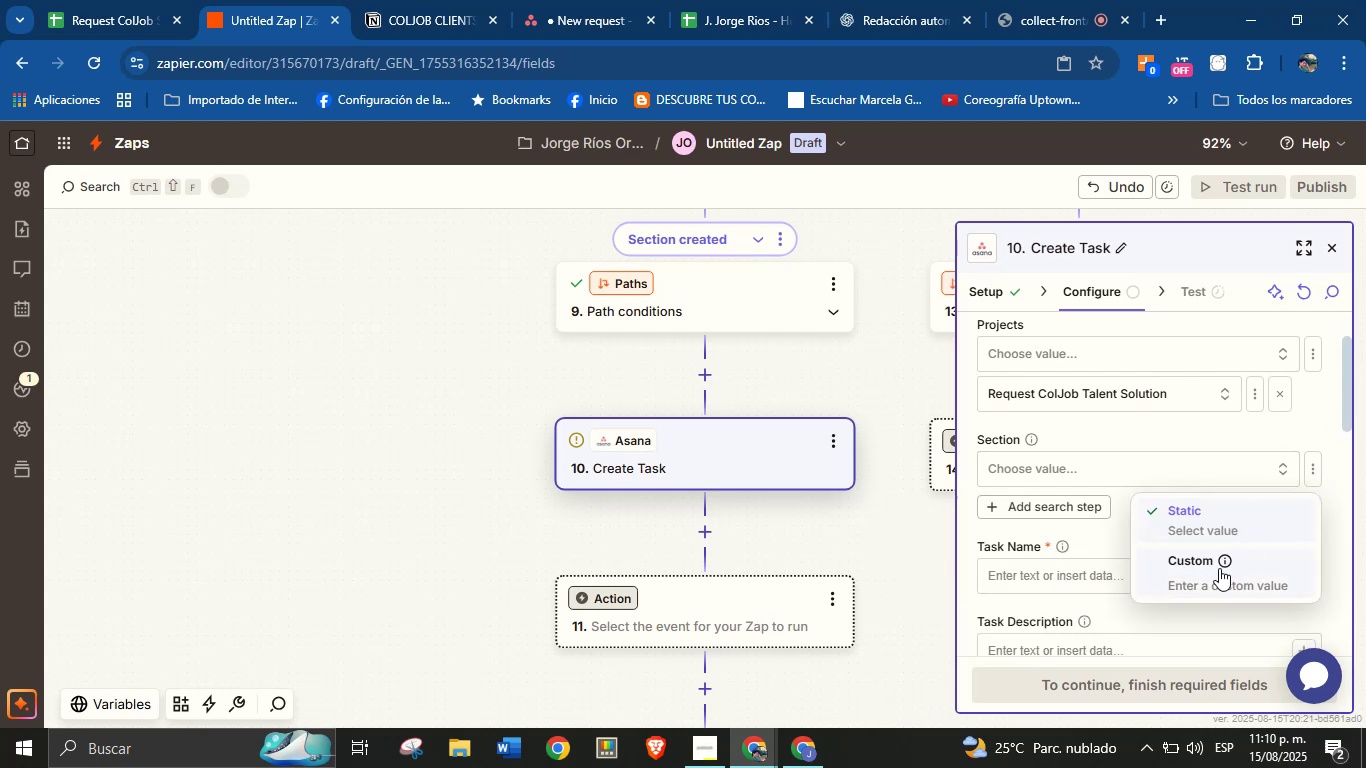 
left_click([1254, 554])
 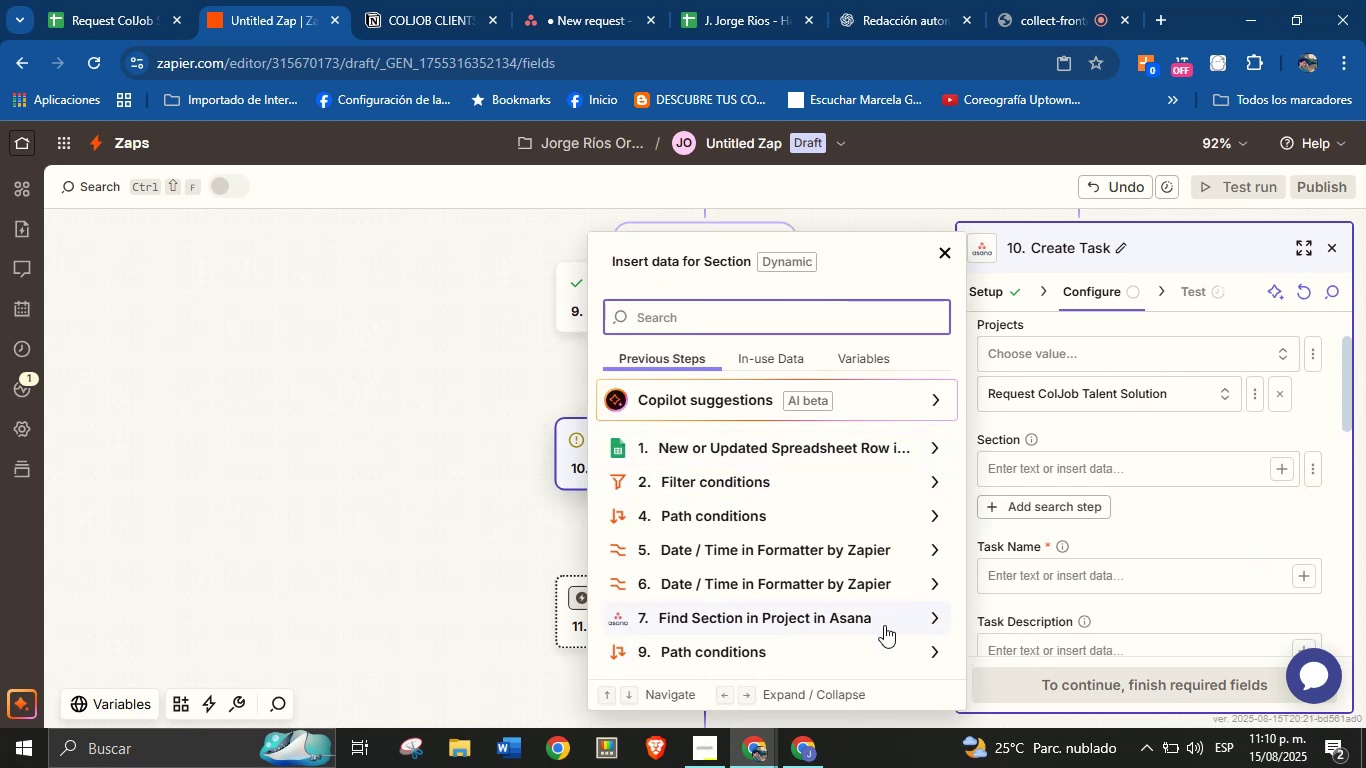 
left_click([930, 613])
 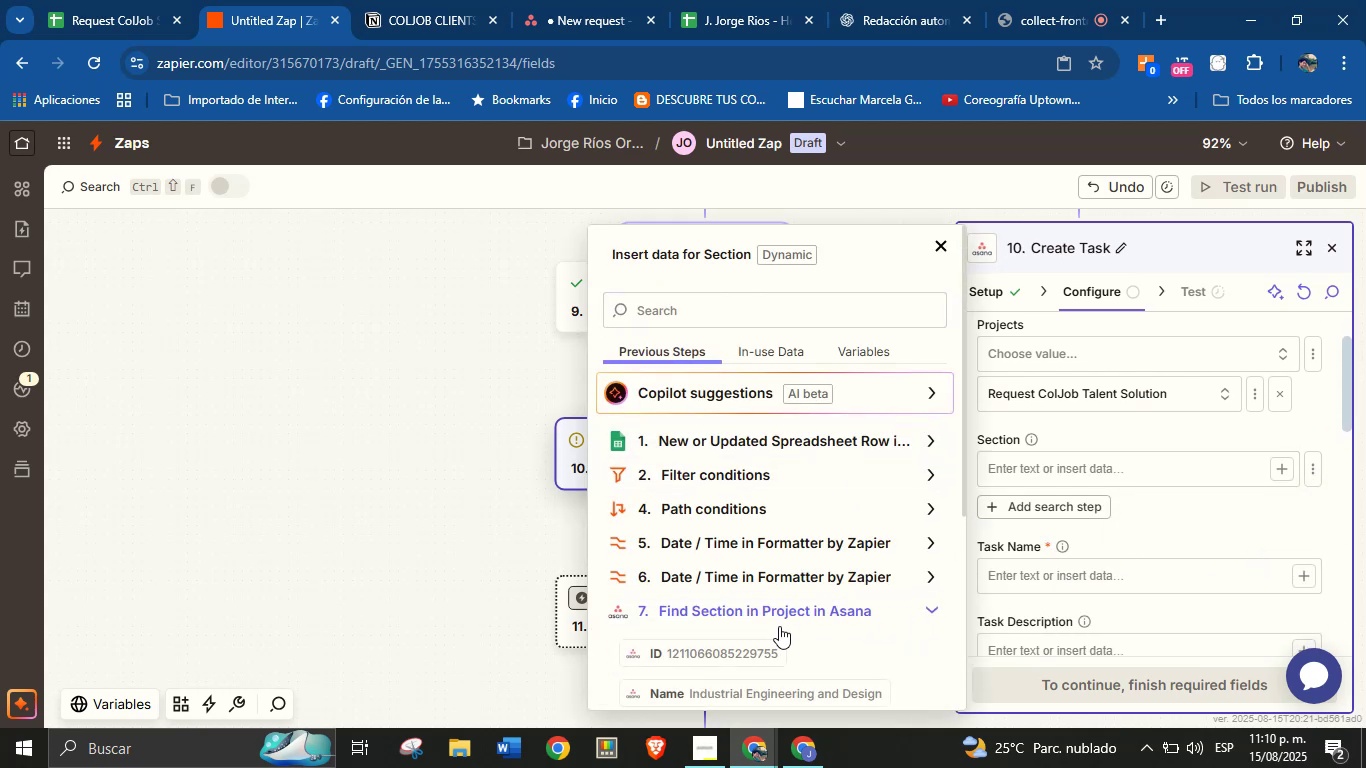 
left_click([755, 647])
 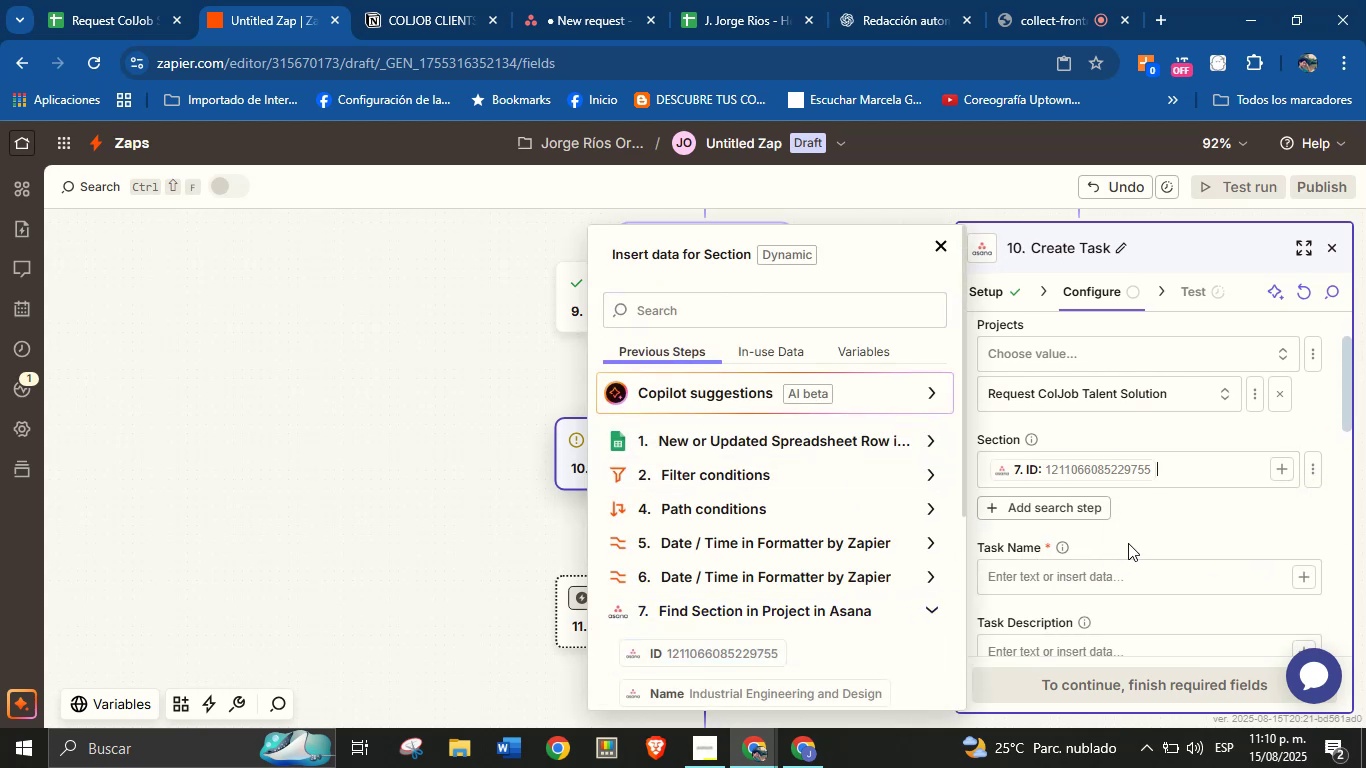 
left_click([1143, 532])
 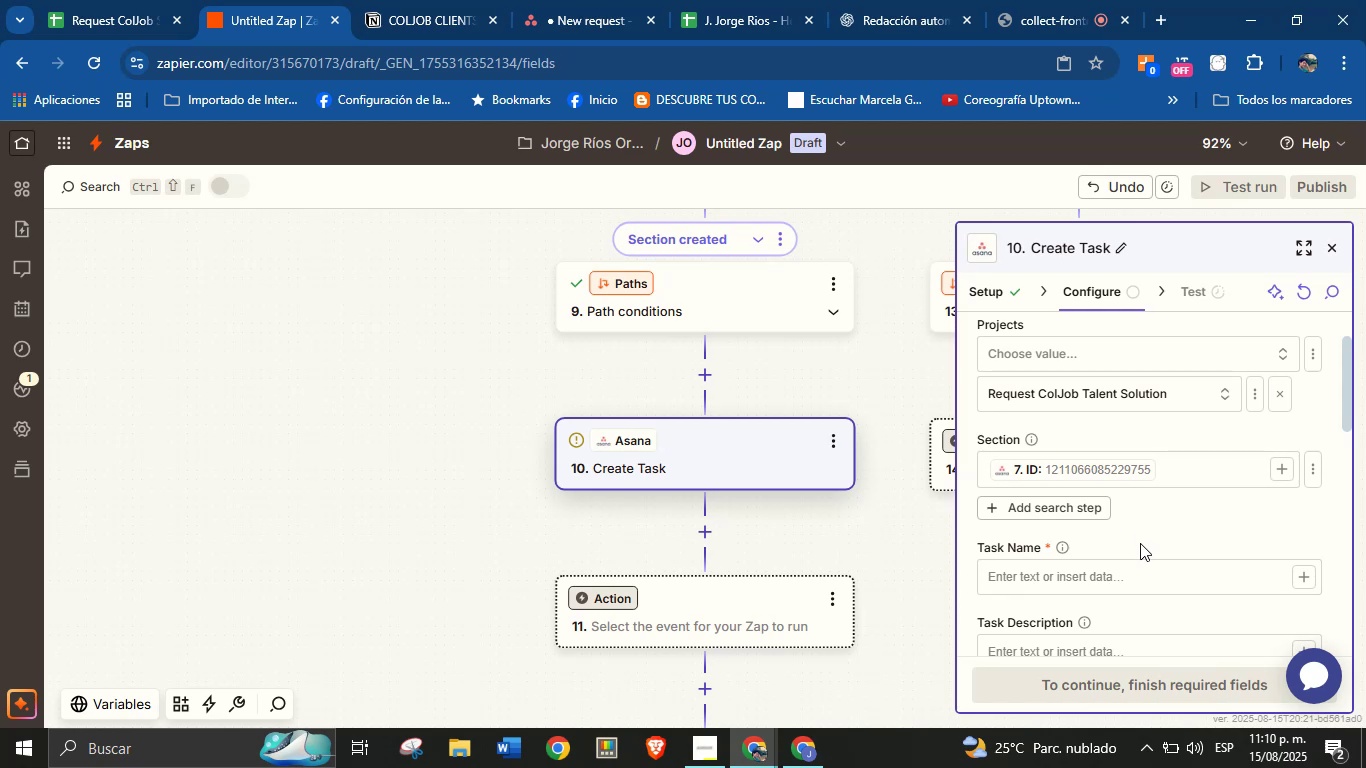 
left_click([1134, 563])
 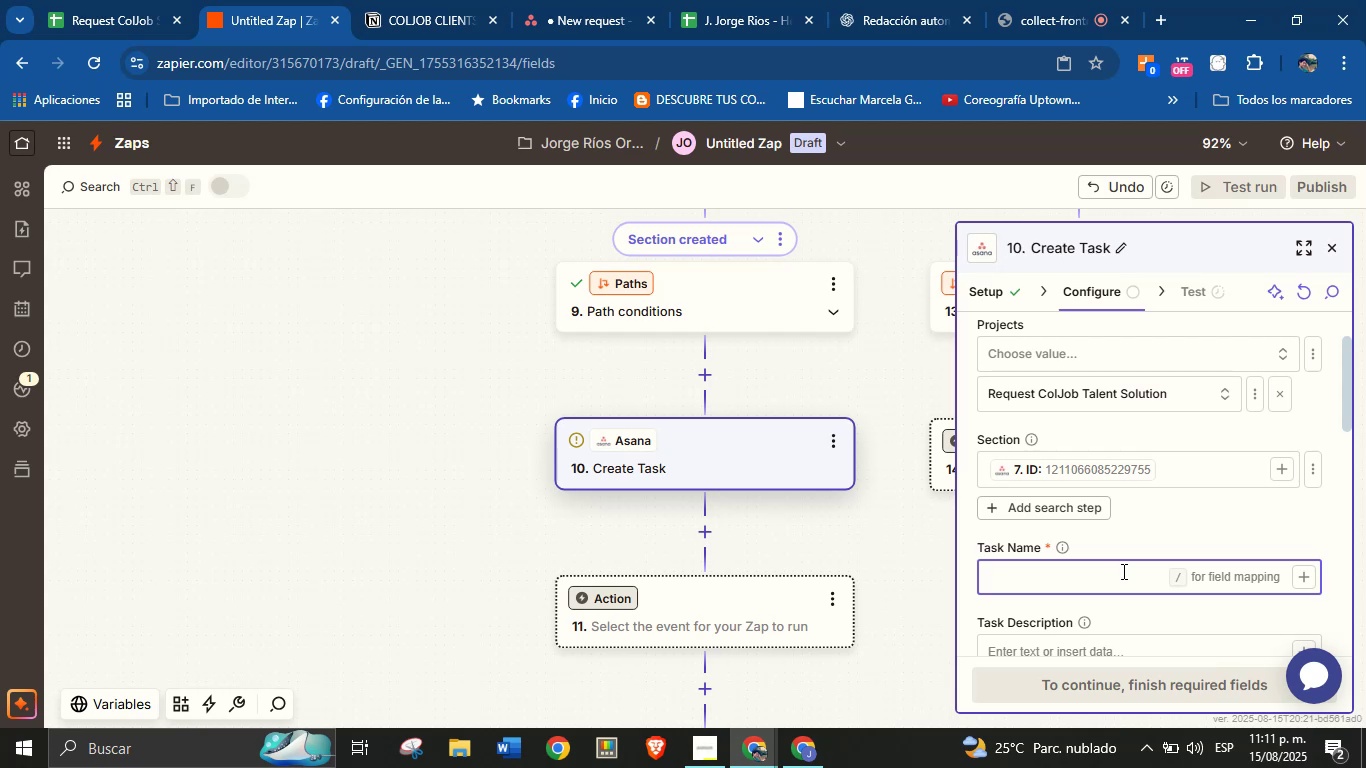 
wait(38.79)
 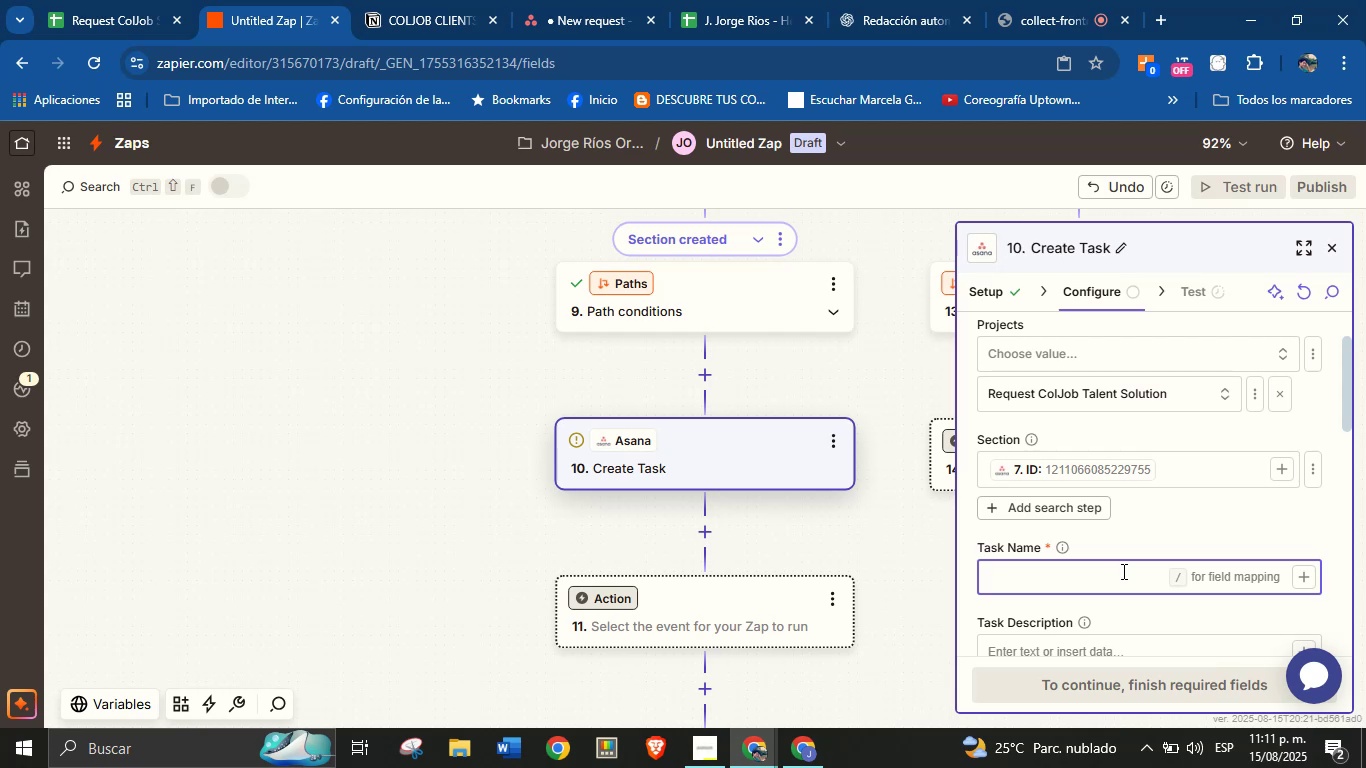 
type(New service request from )
 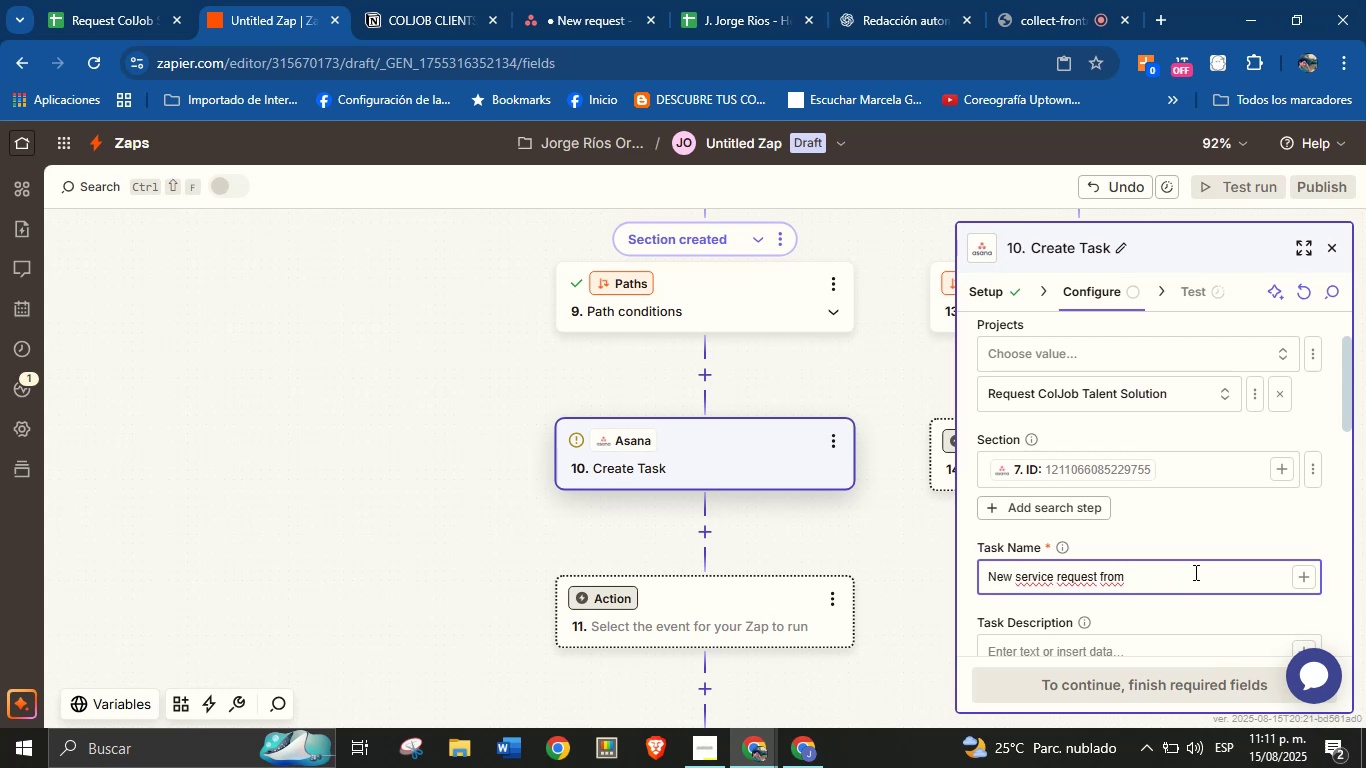 
left_click([1311, 577])
 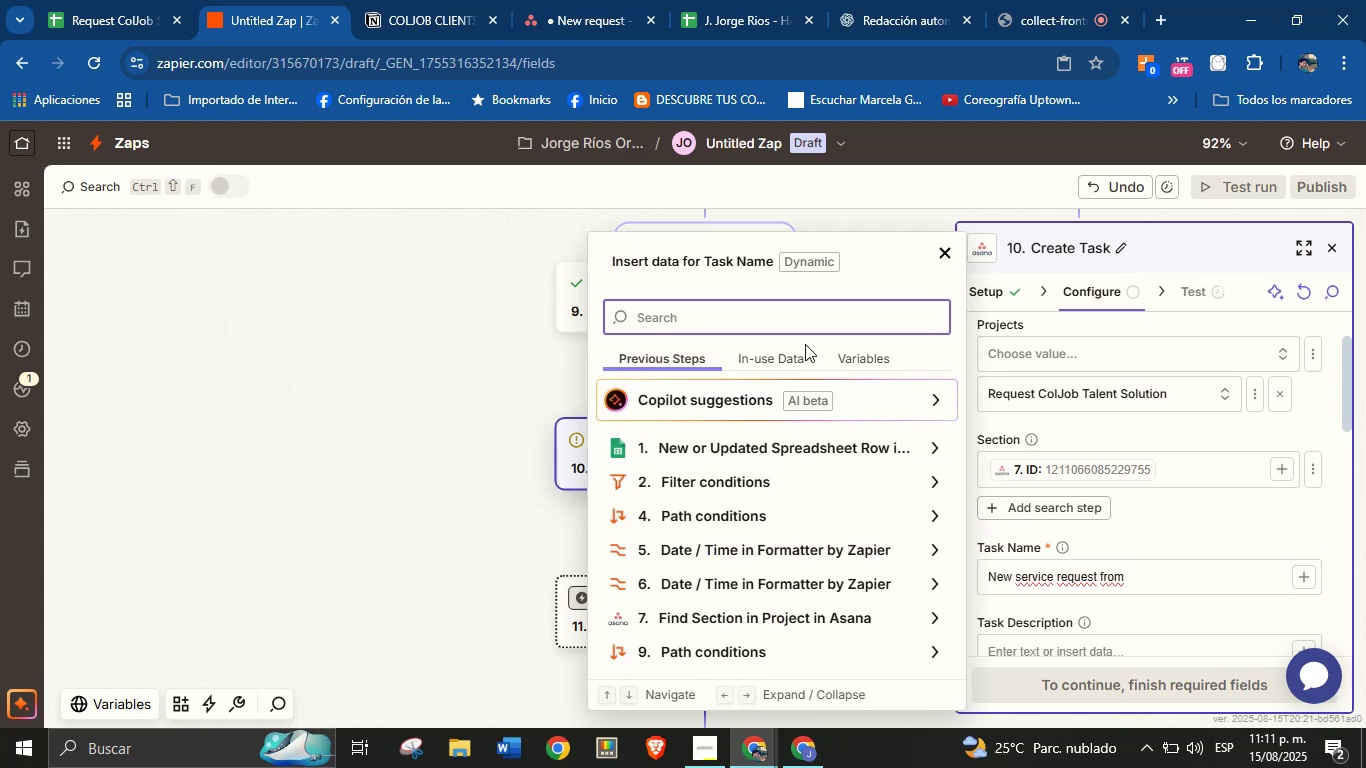 
type(name)
 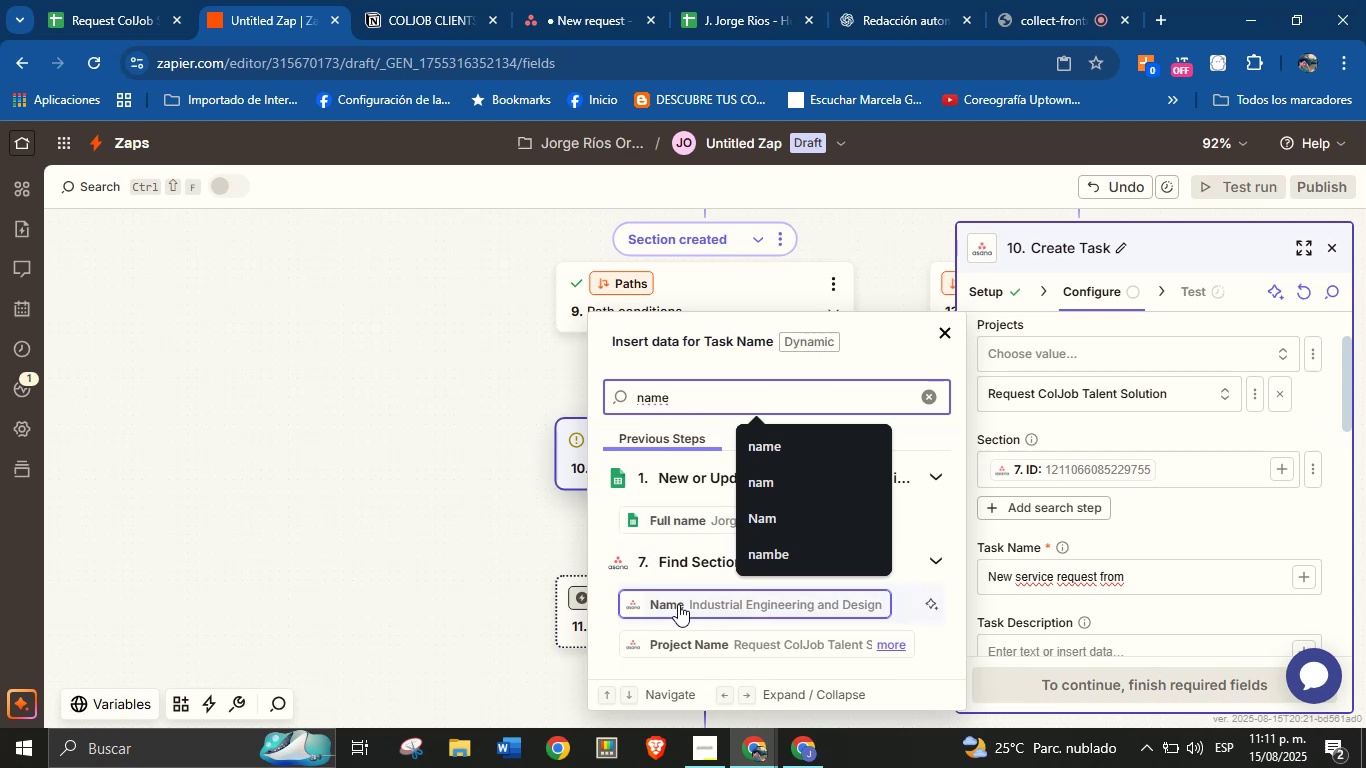 
wait(6.65)
 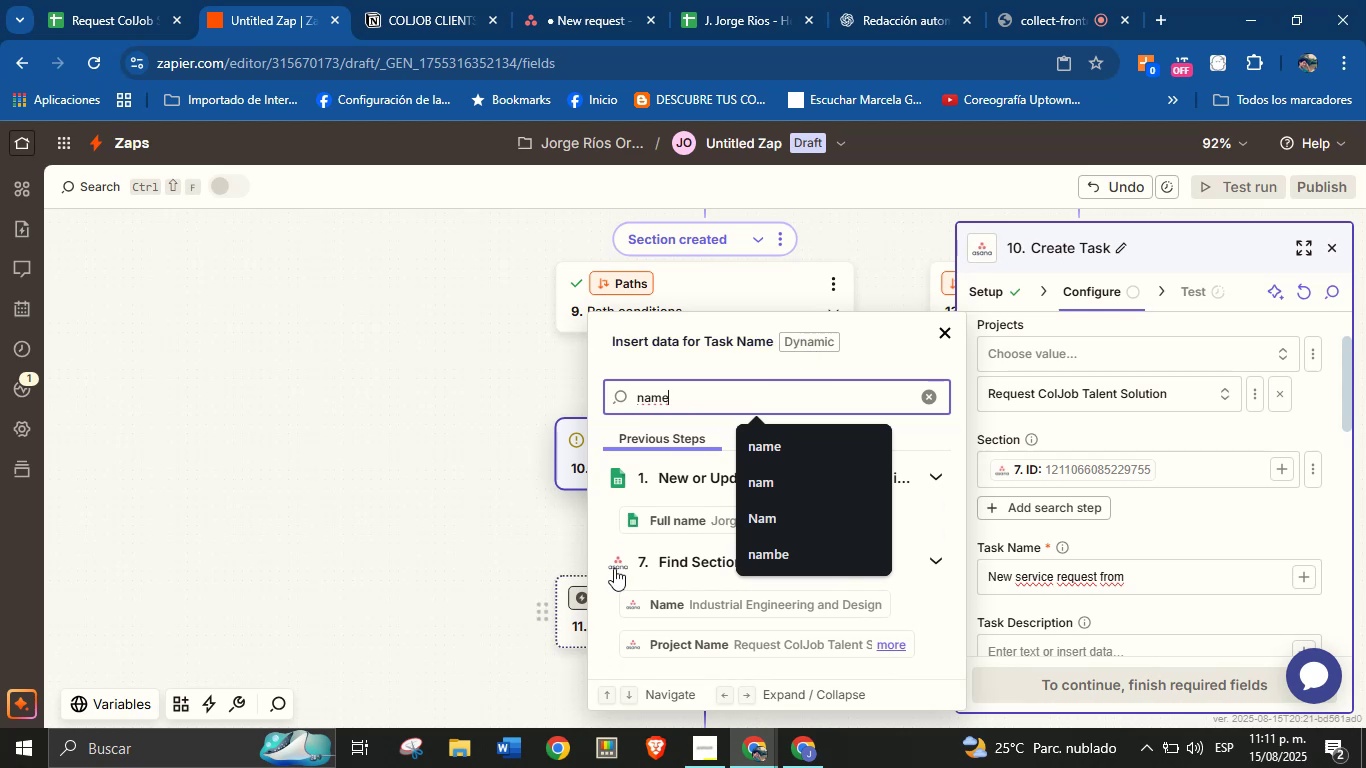 
left_click([673, 521])
 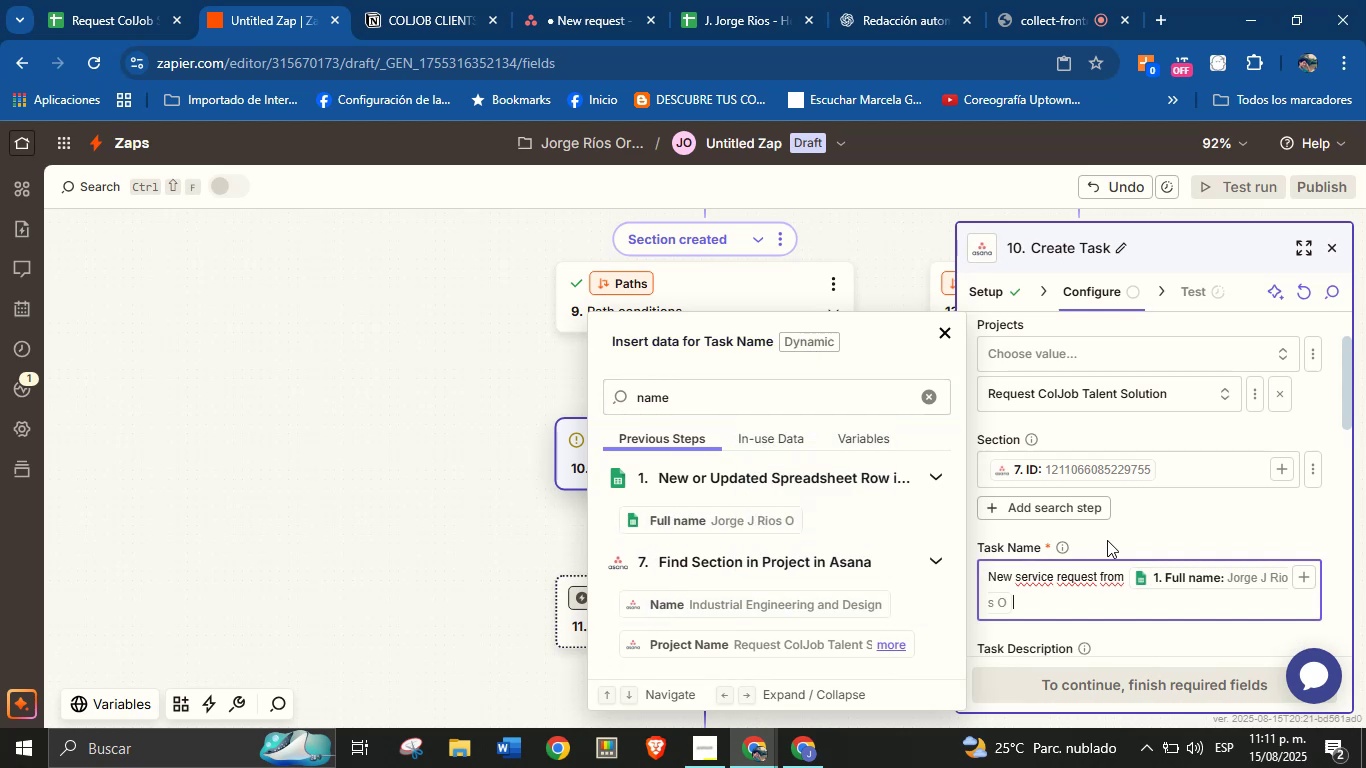 
left_click([1155, 541])
 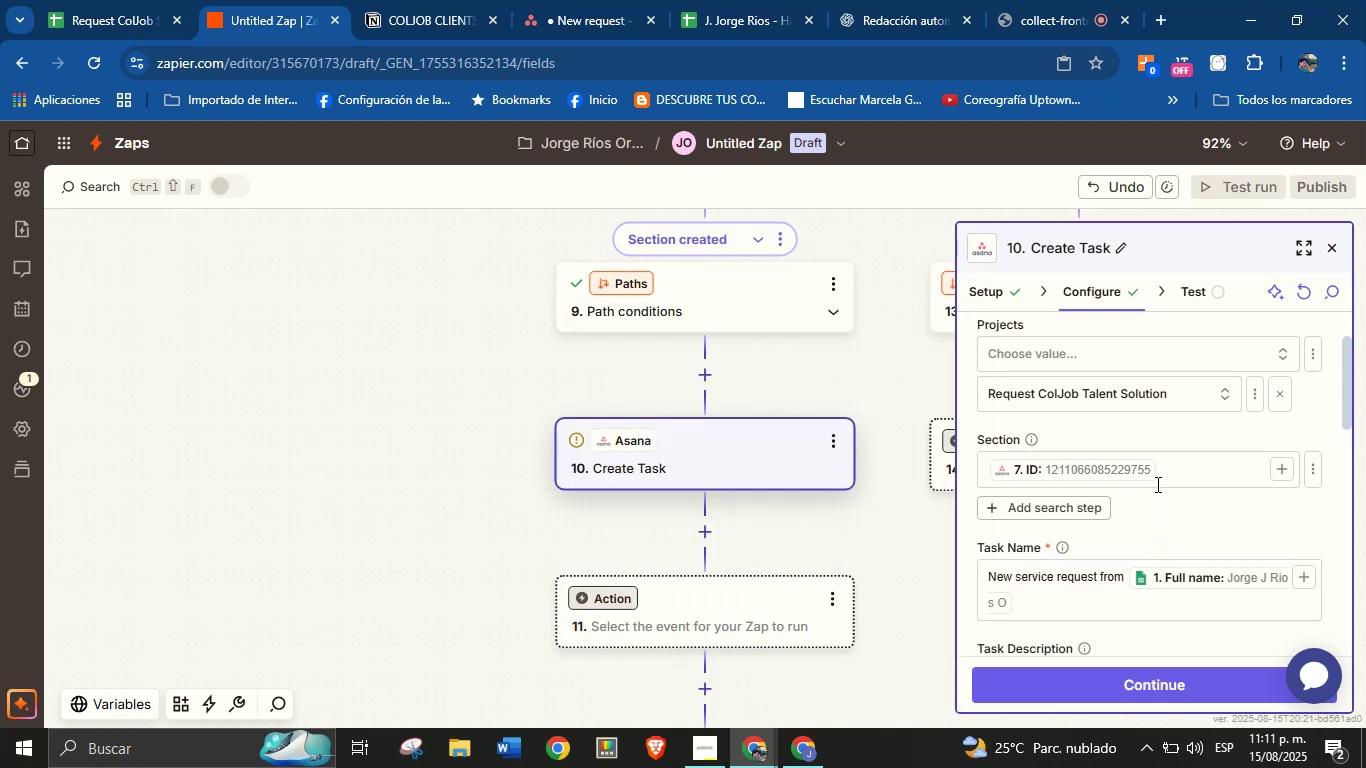 
scroll: coordinate [1167, 492], scroll_direction: down, amount: 1.0
 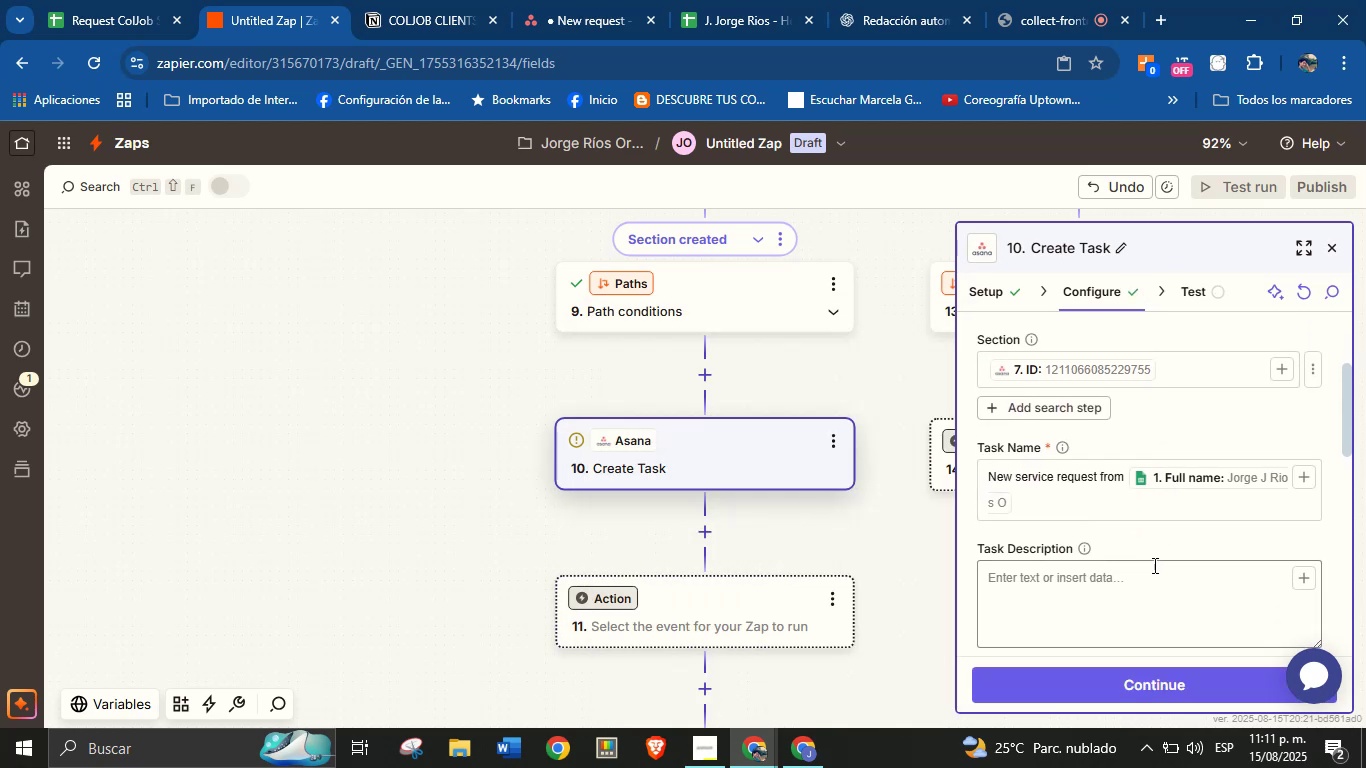 
left_click([1153, 565])
 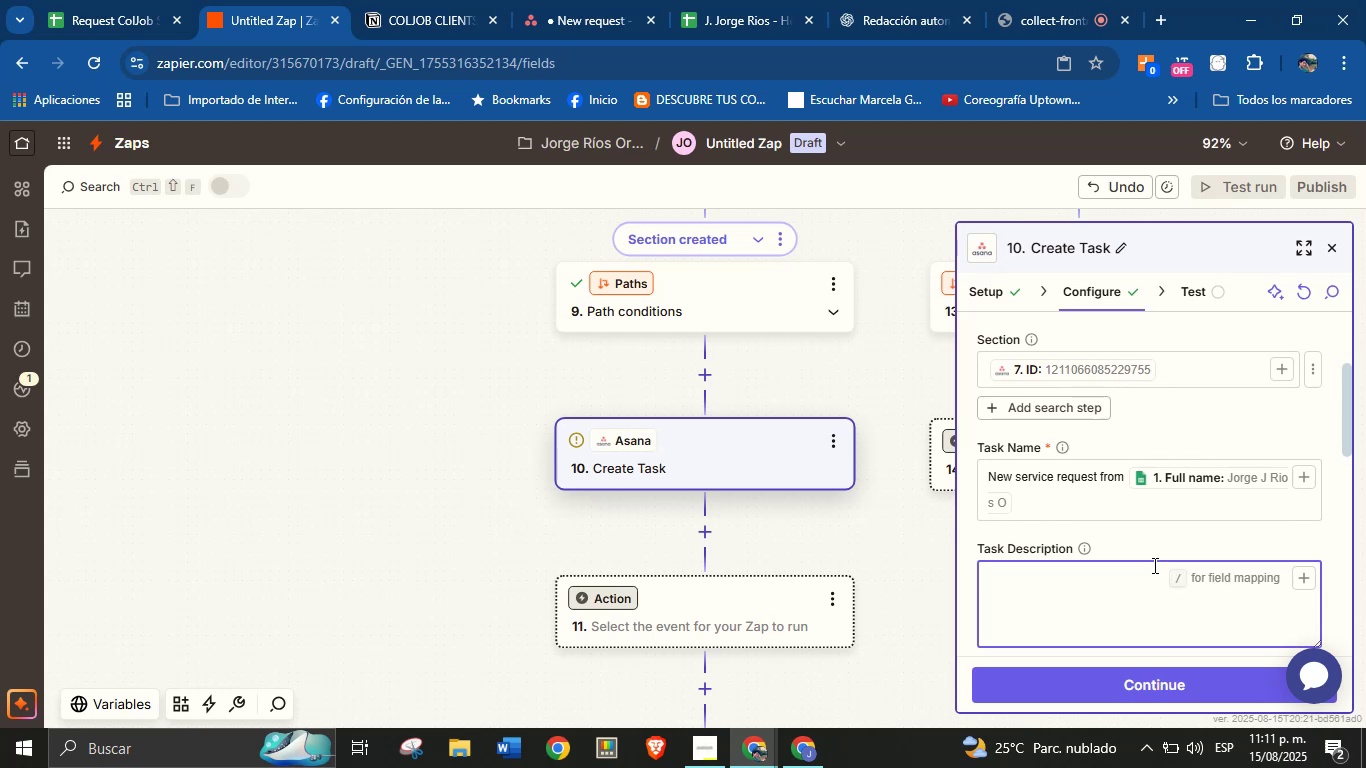 
type(Client[s name> )
 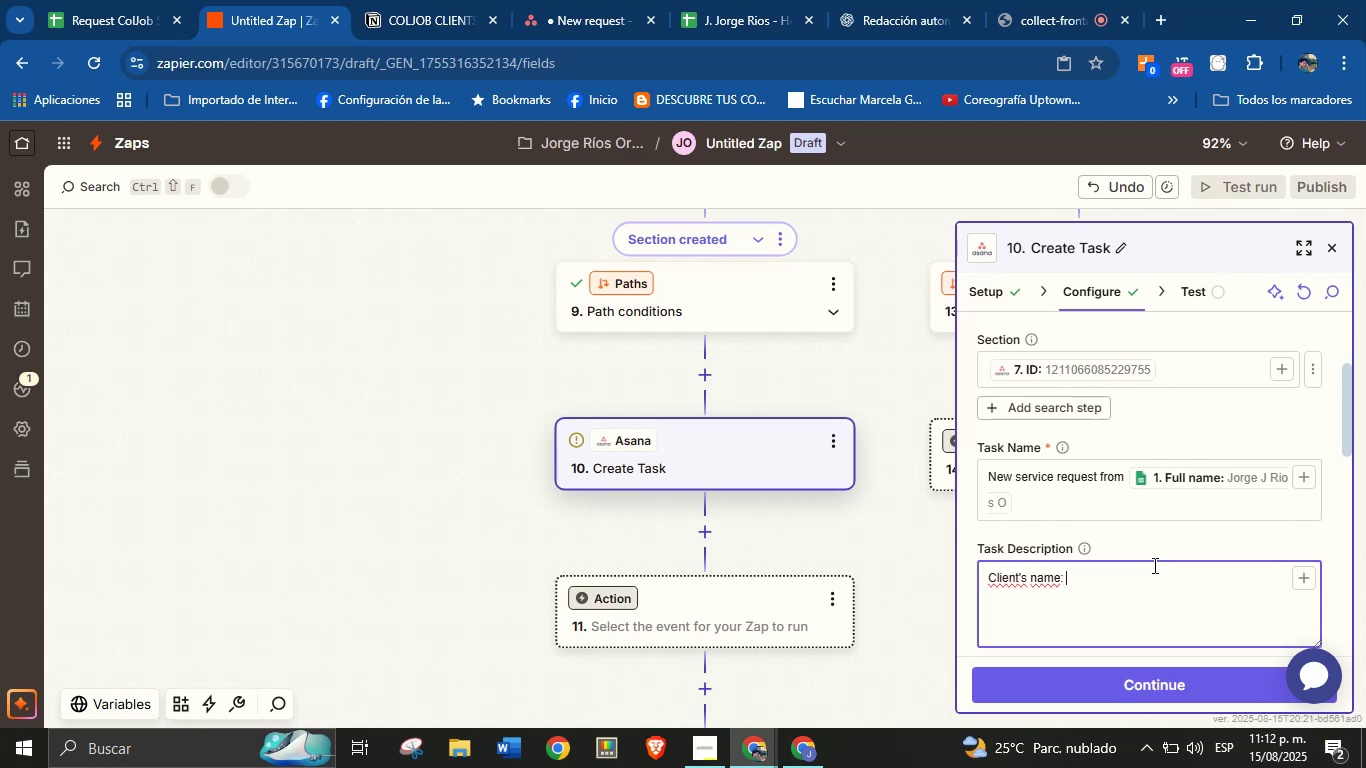 
left_click([1295, 577])
 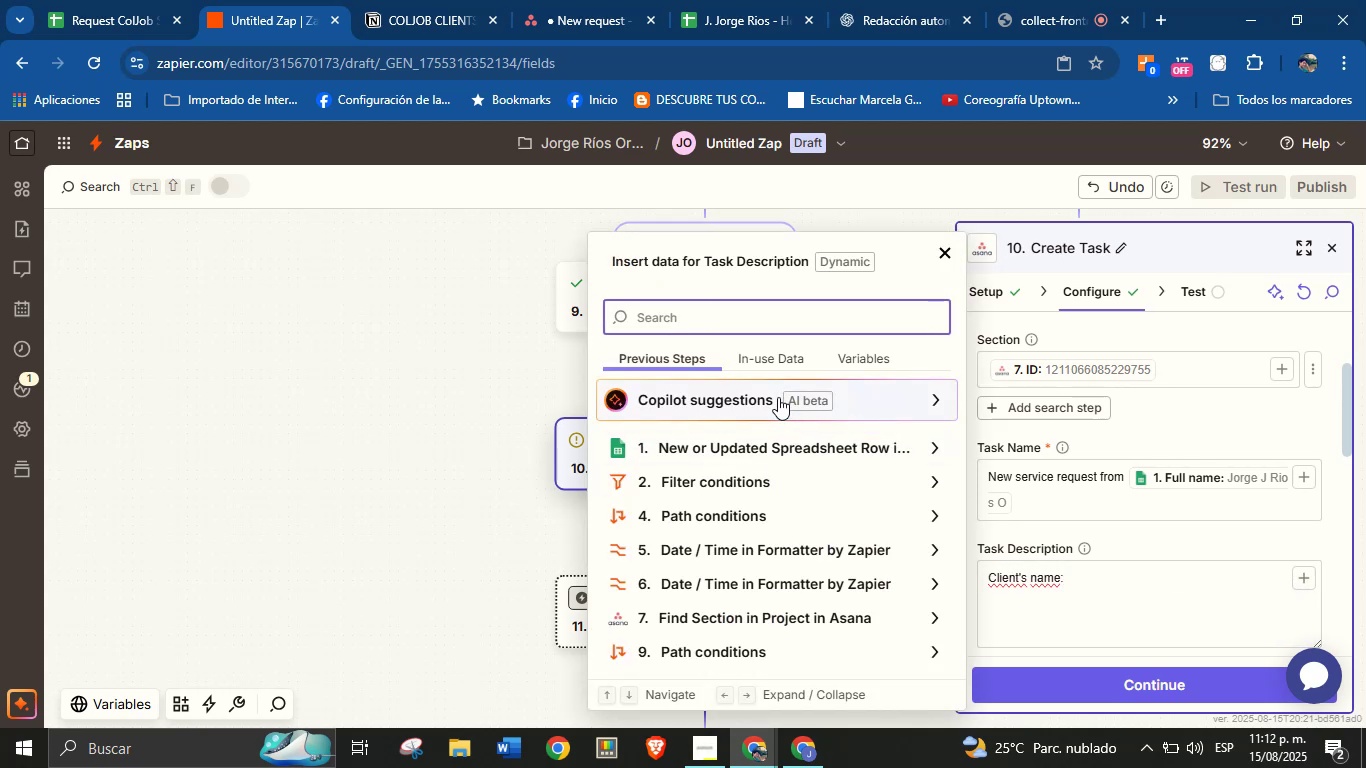 
type(name)
 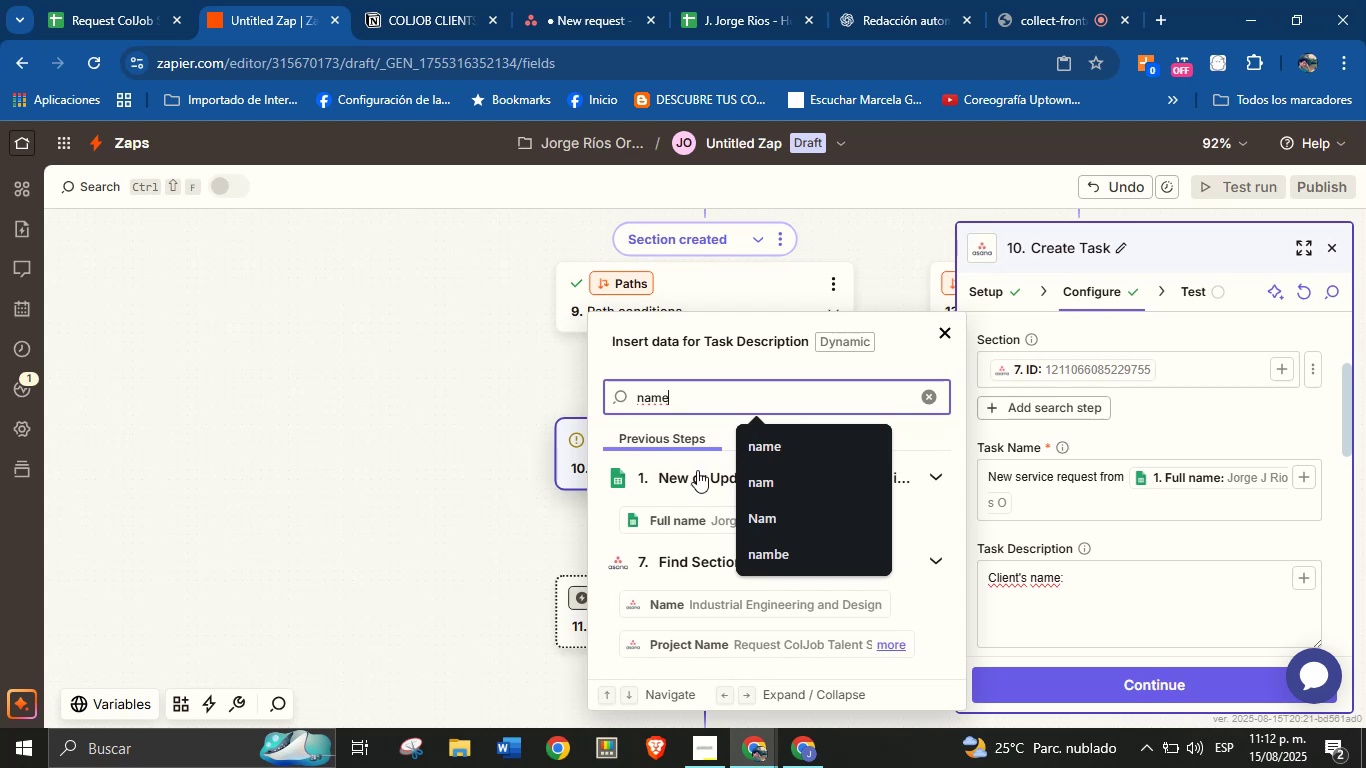 
left_click([647, 517])
 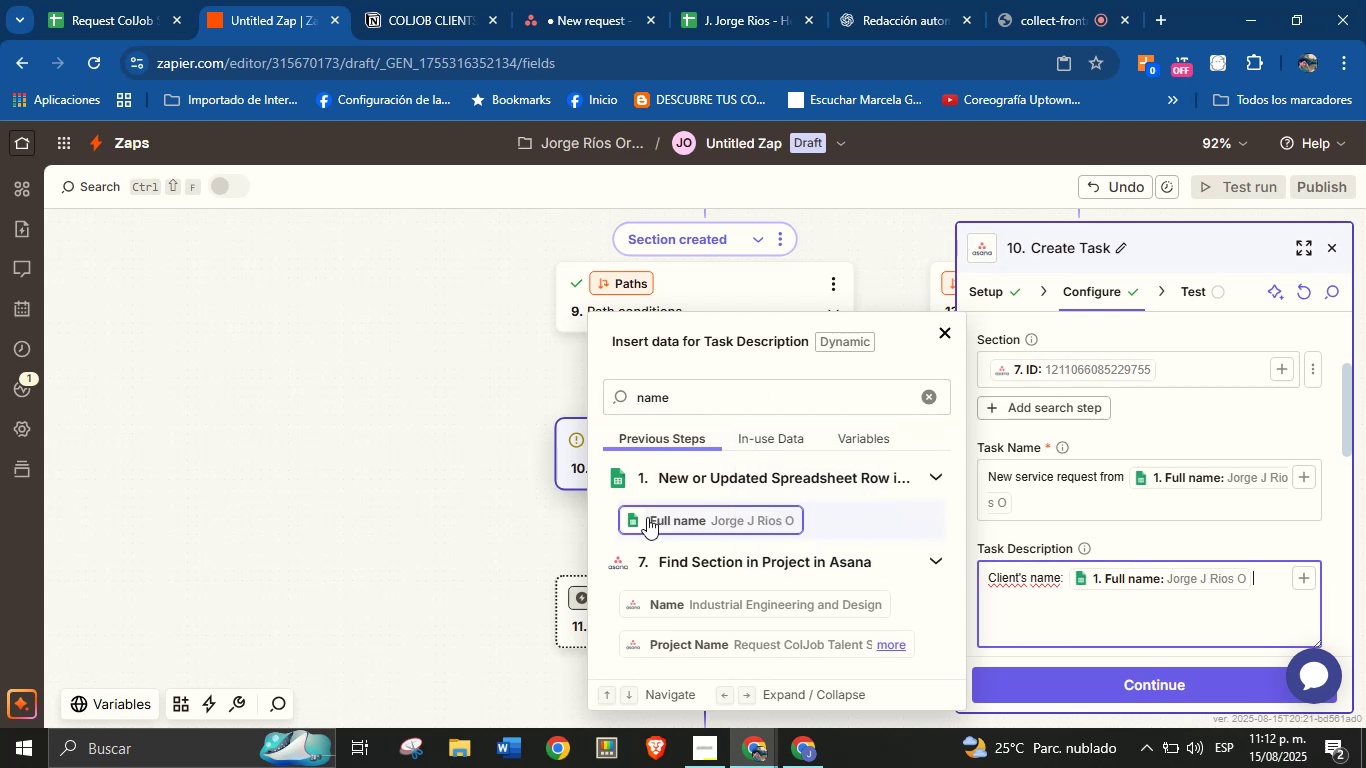 
key(Enter)
 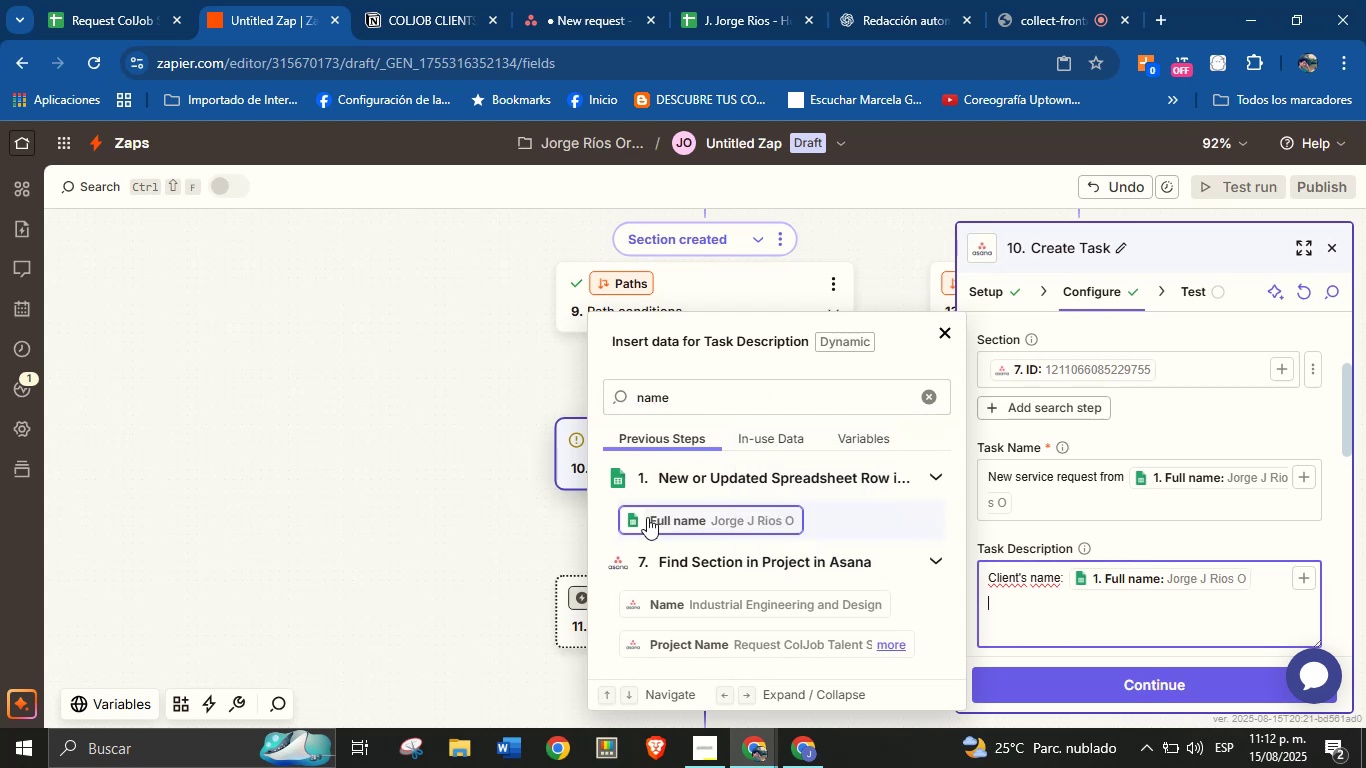 
key(CapsLock)
 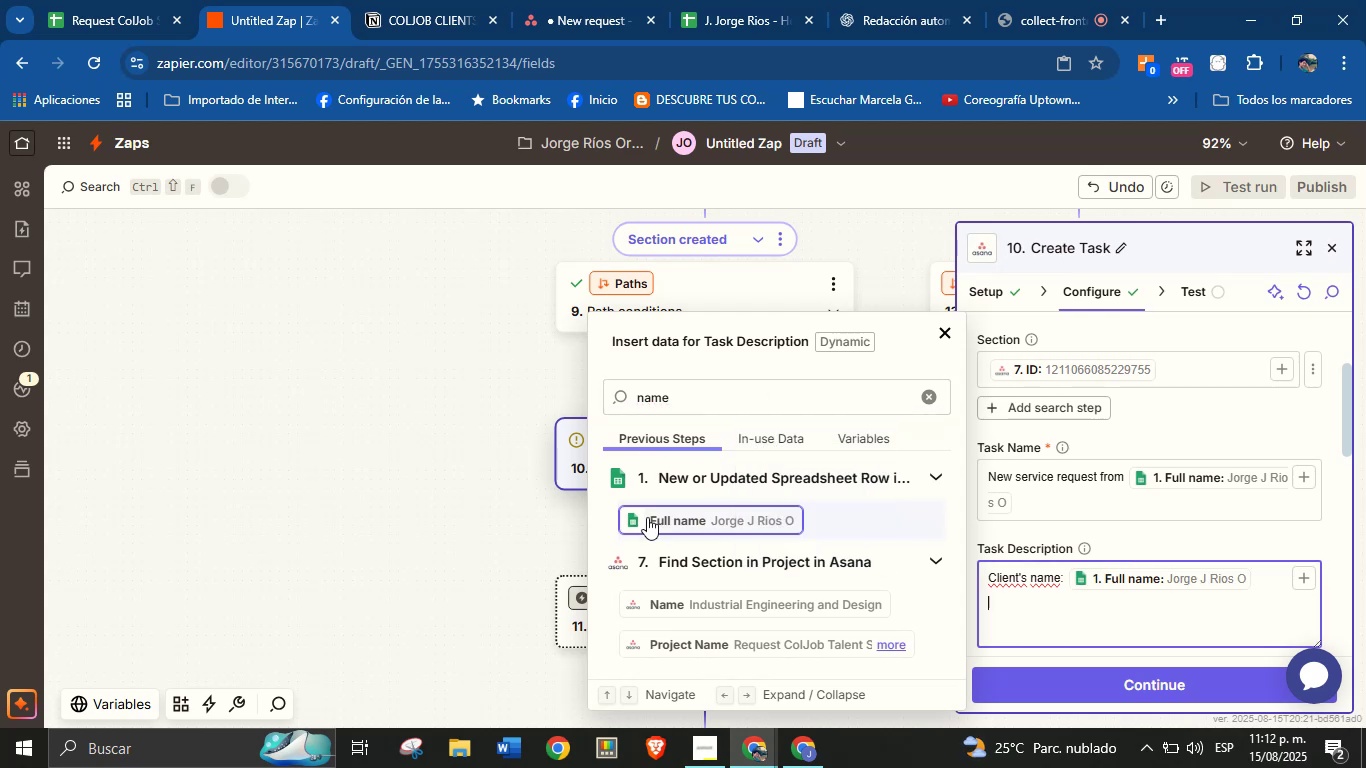 
wait(5.23)
 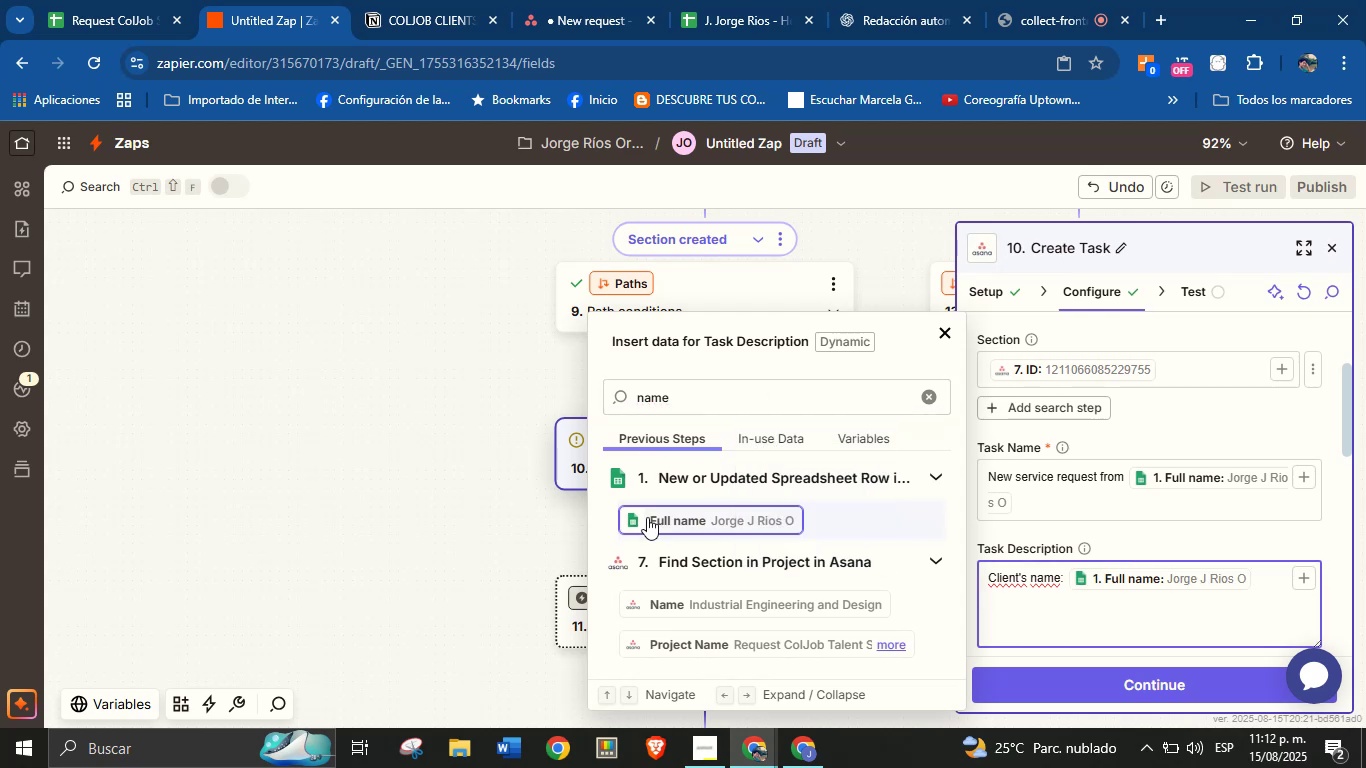 
type(Phone> )
 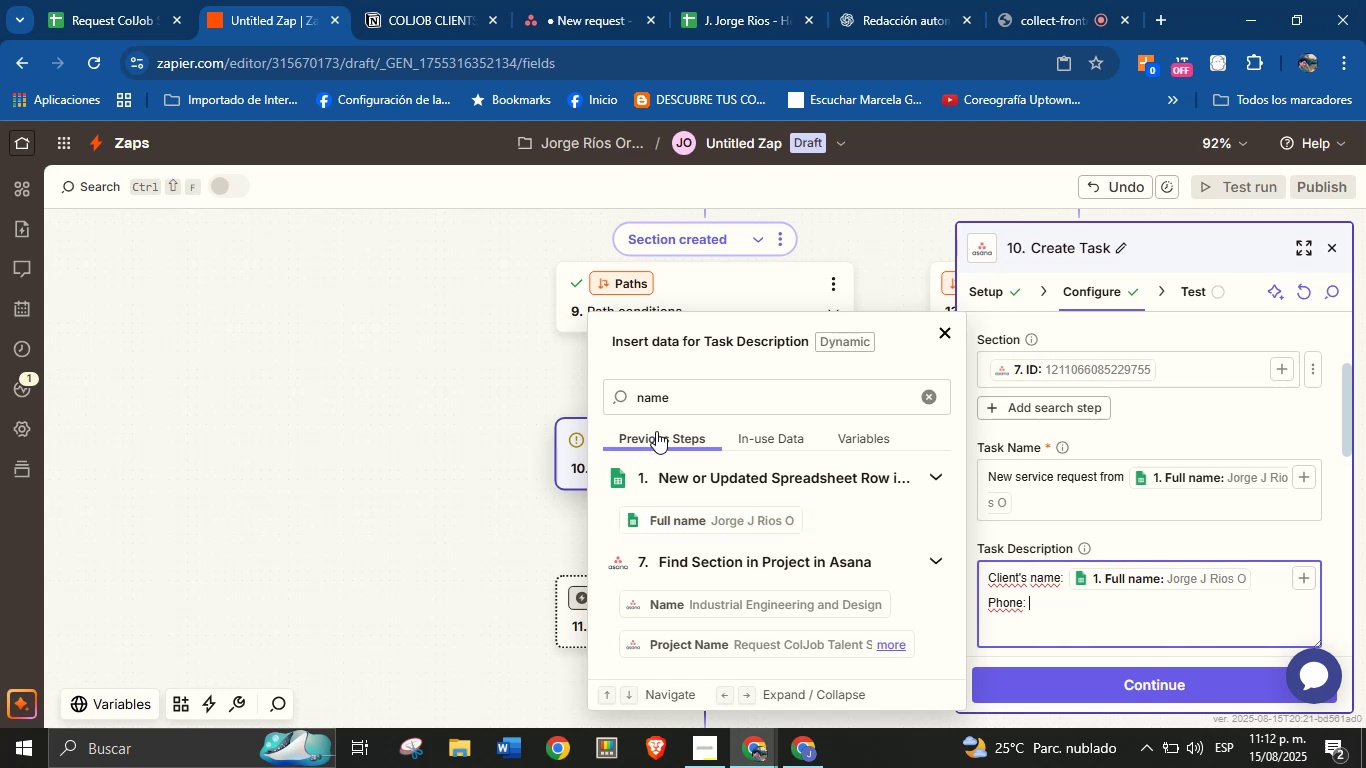 
double_click([689, 393])
 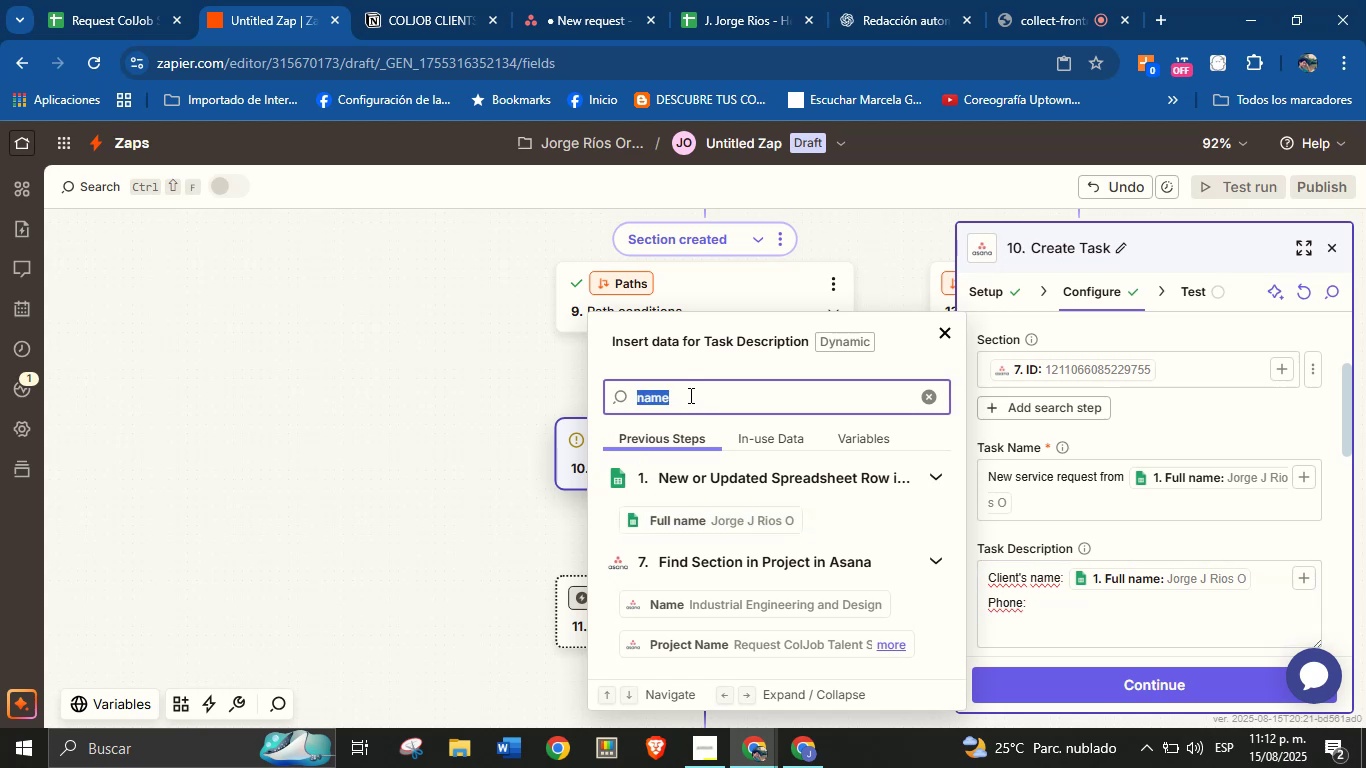 
type(phon)
 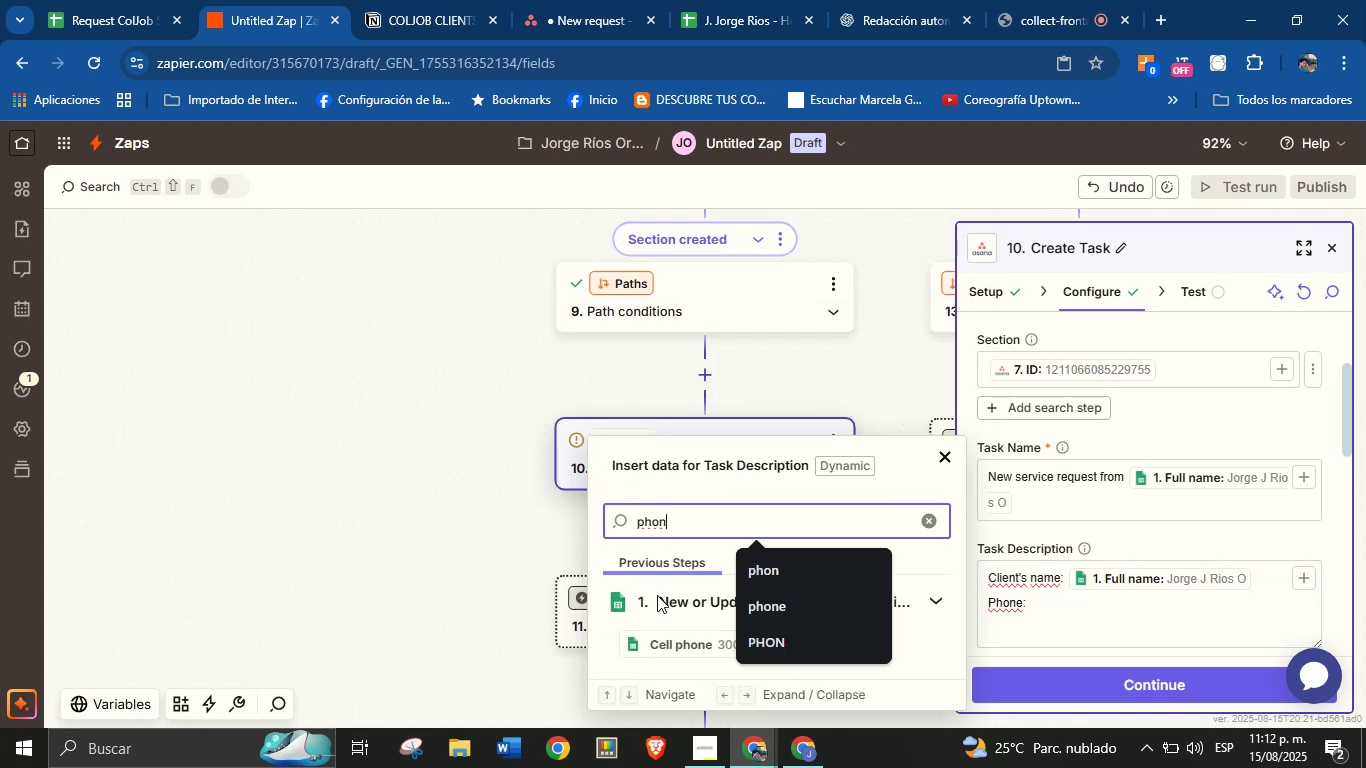 
left_click([664, 649])
 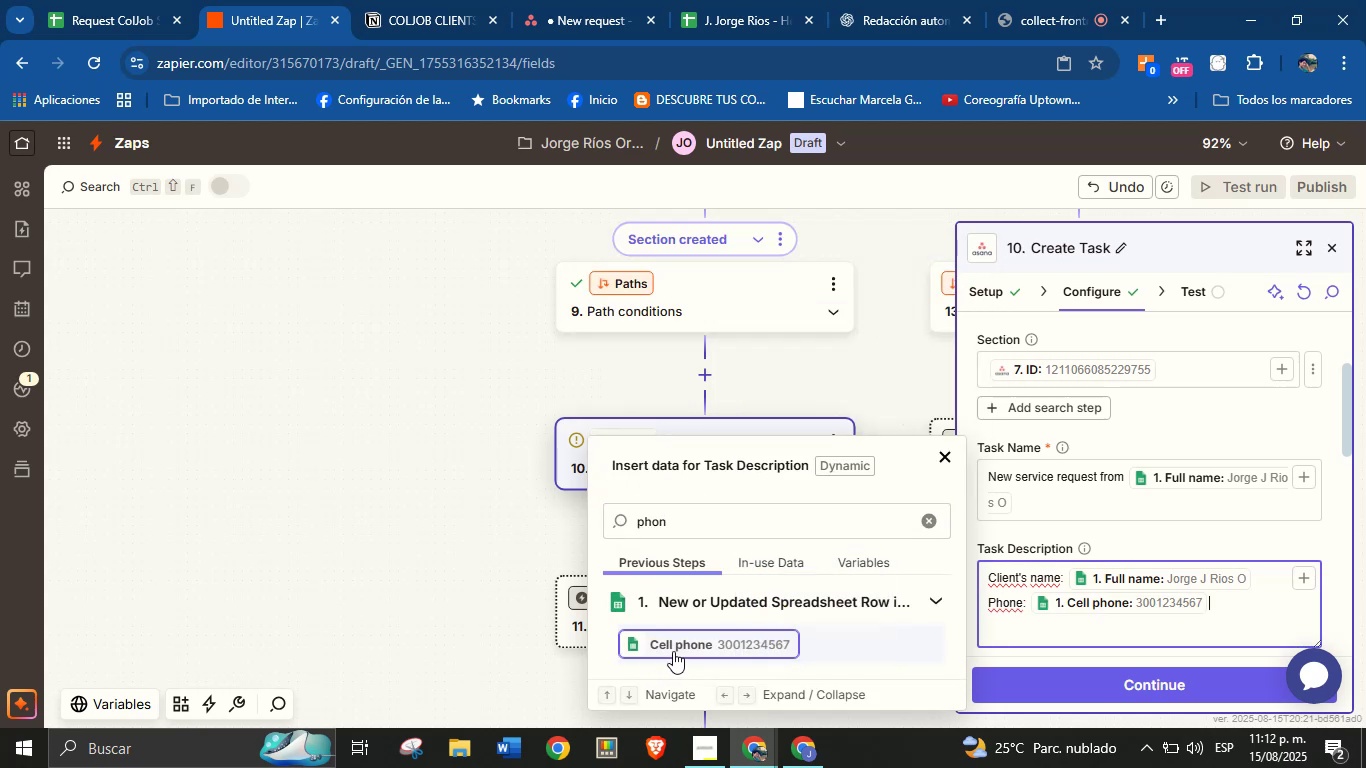 
key(Enter)
 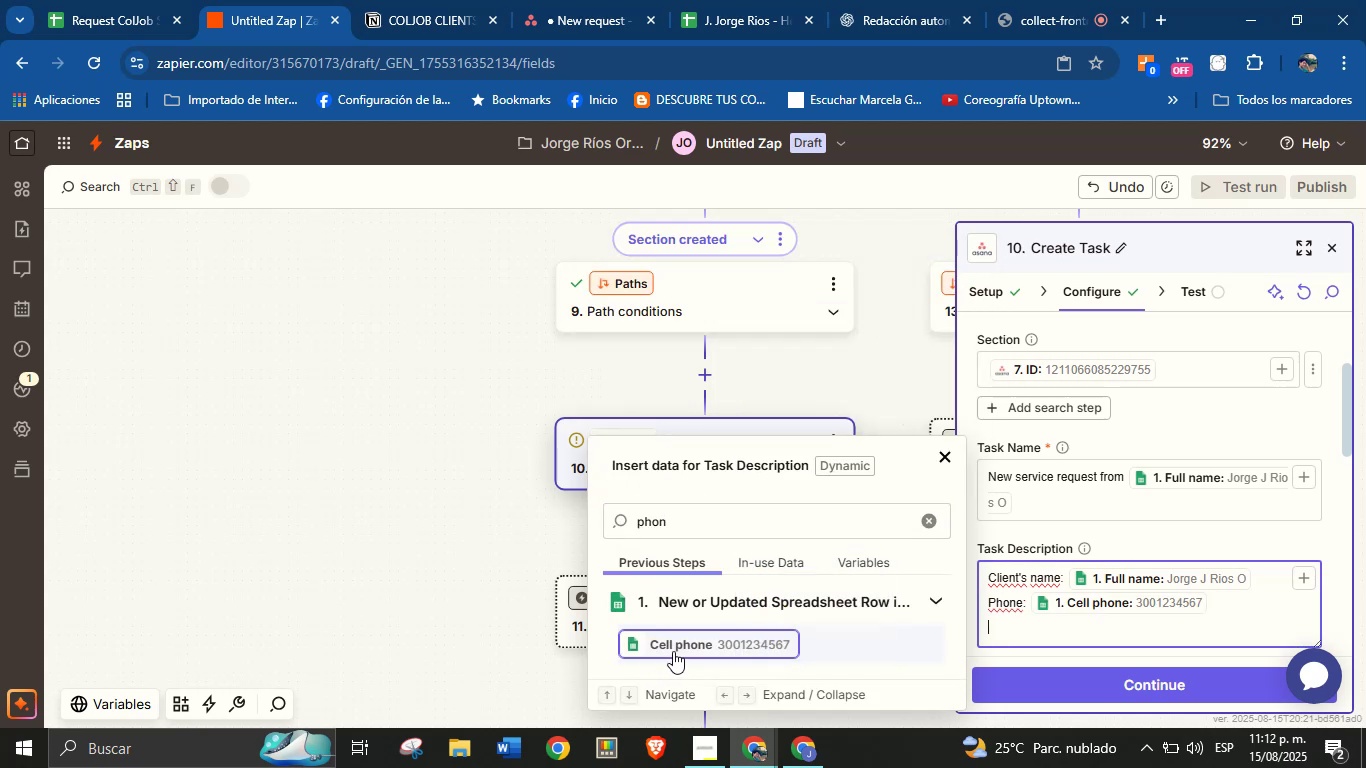 
type(Contact> )
 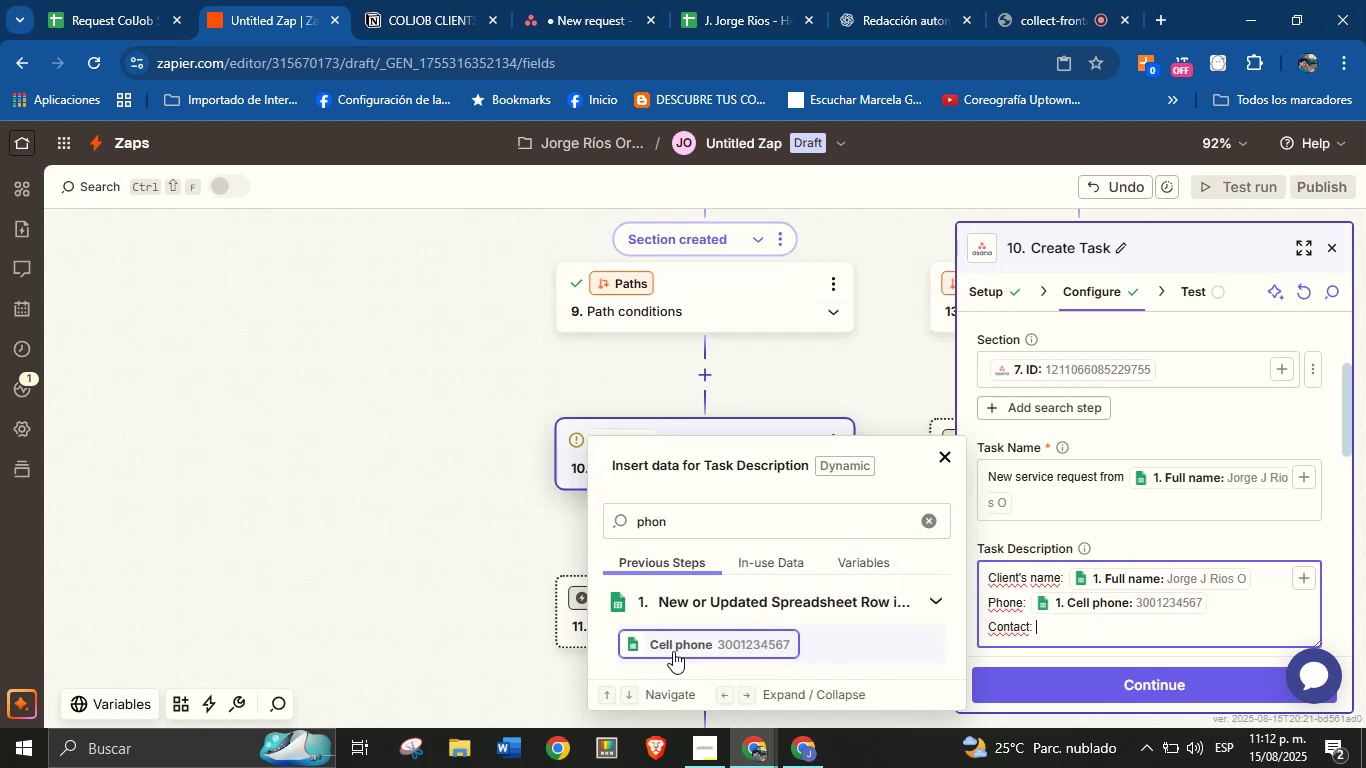 
double_click([755, 520])
 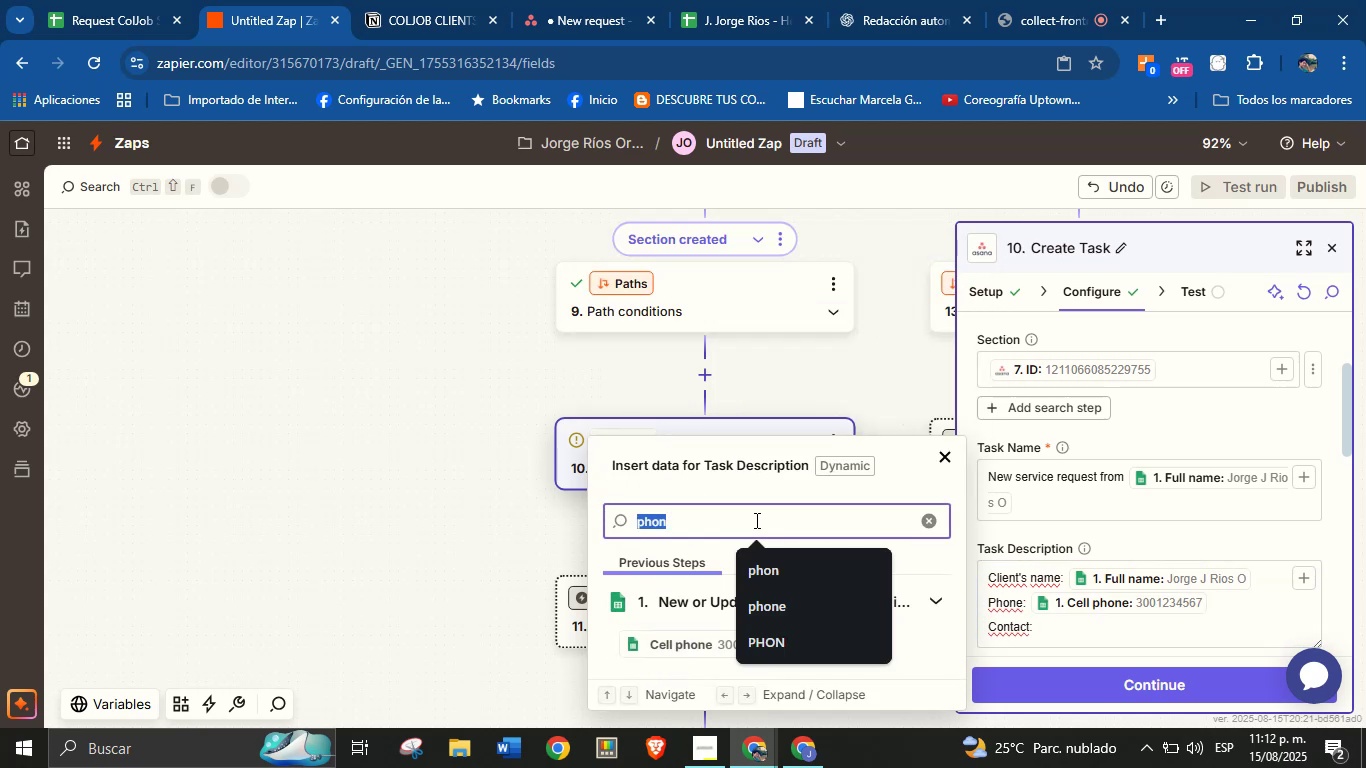 
type(conta)
 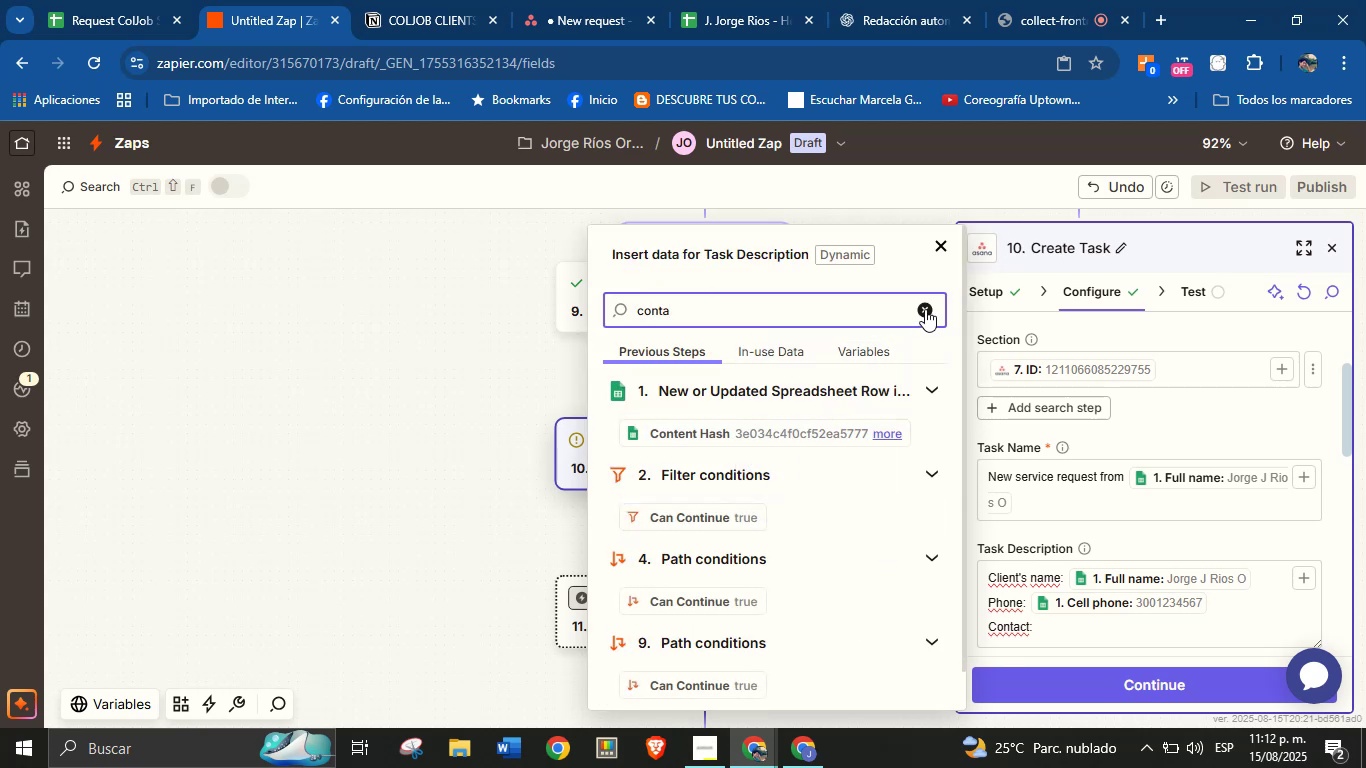 
double_click([847, 324])
 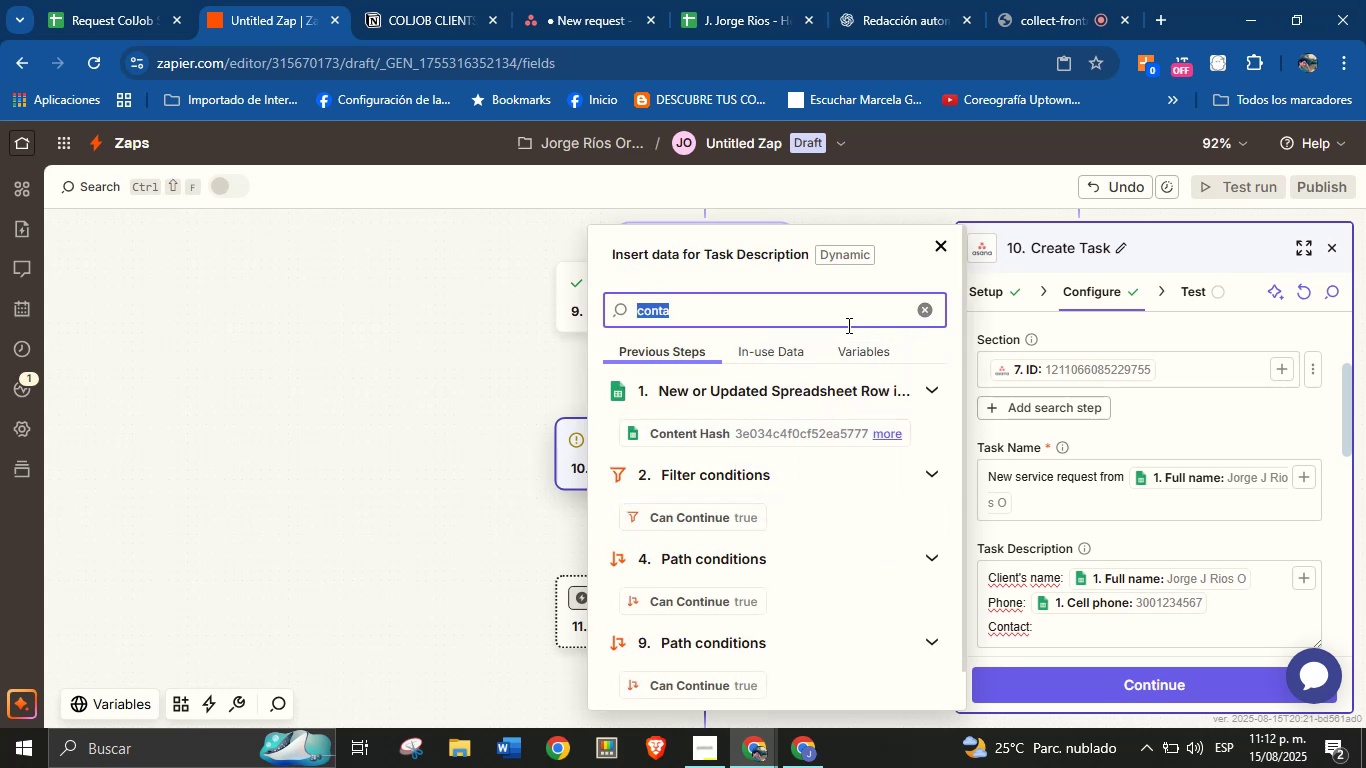 
type(eim)
key(Backspace)
key(Backspace)
type(mail)
 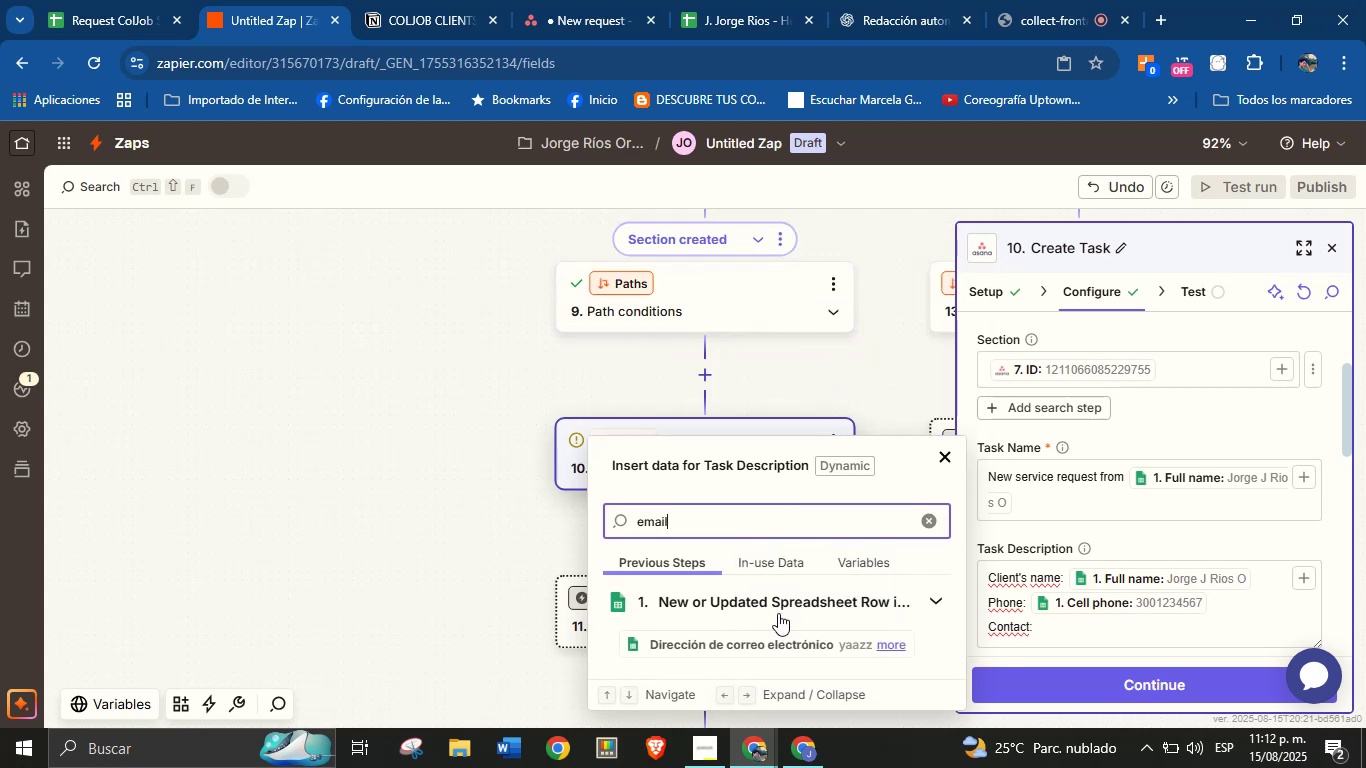 
left_click([778, 631])
 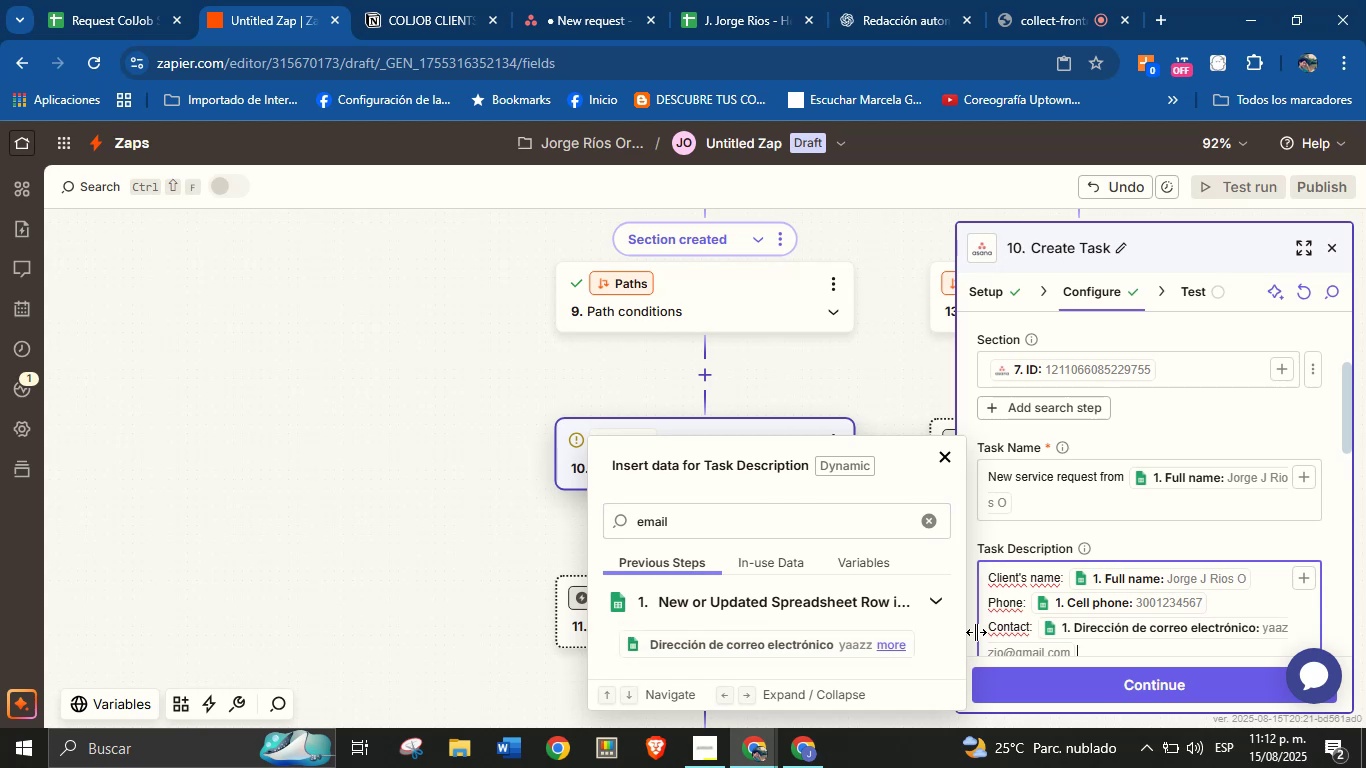 
key(Enter)
 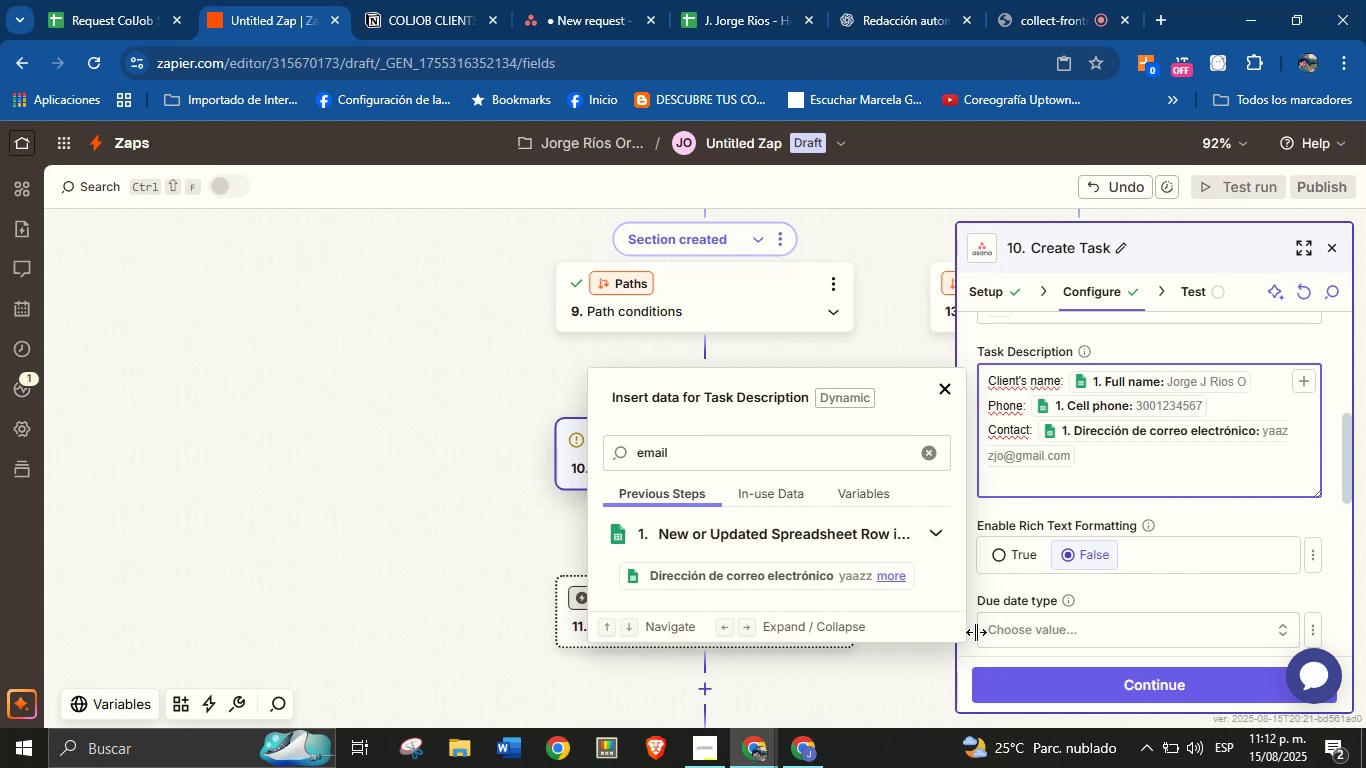 
wait(17.72)
 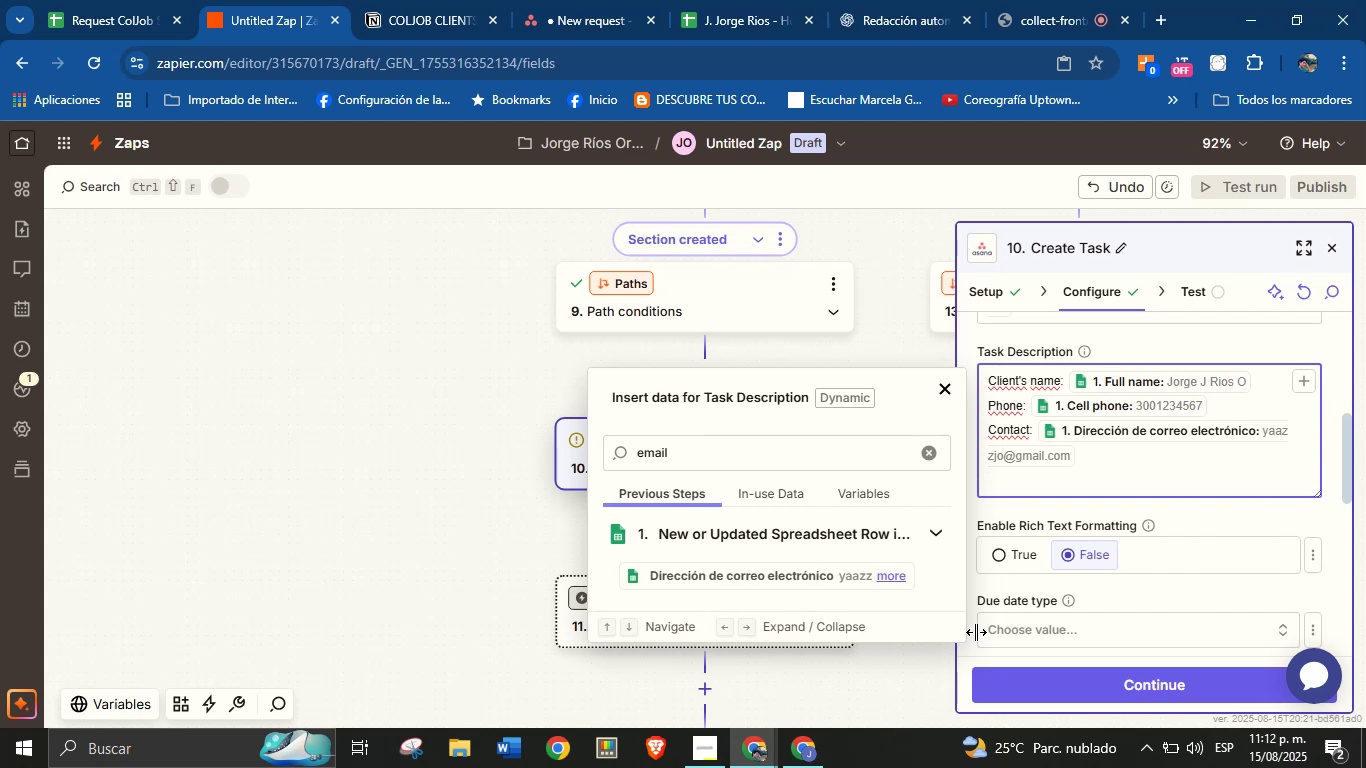 
key(CapsLock)
 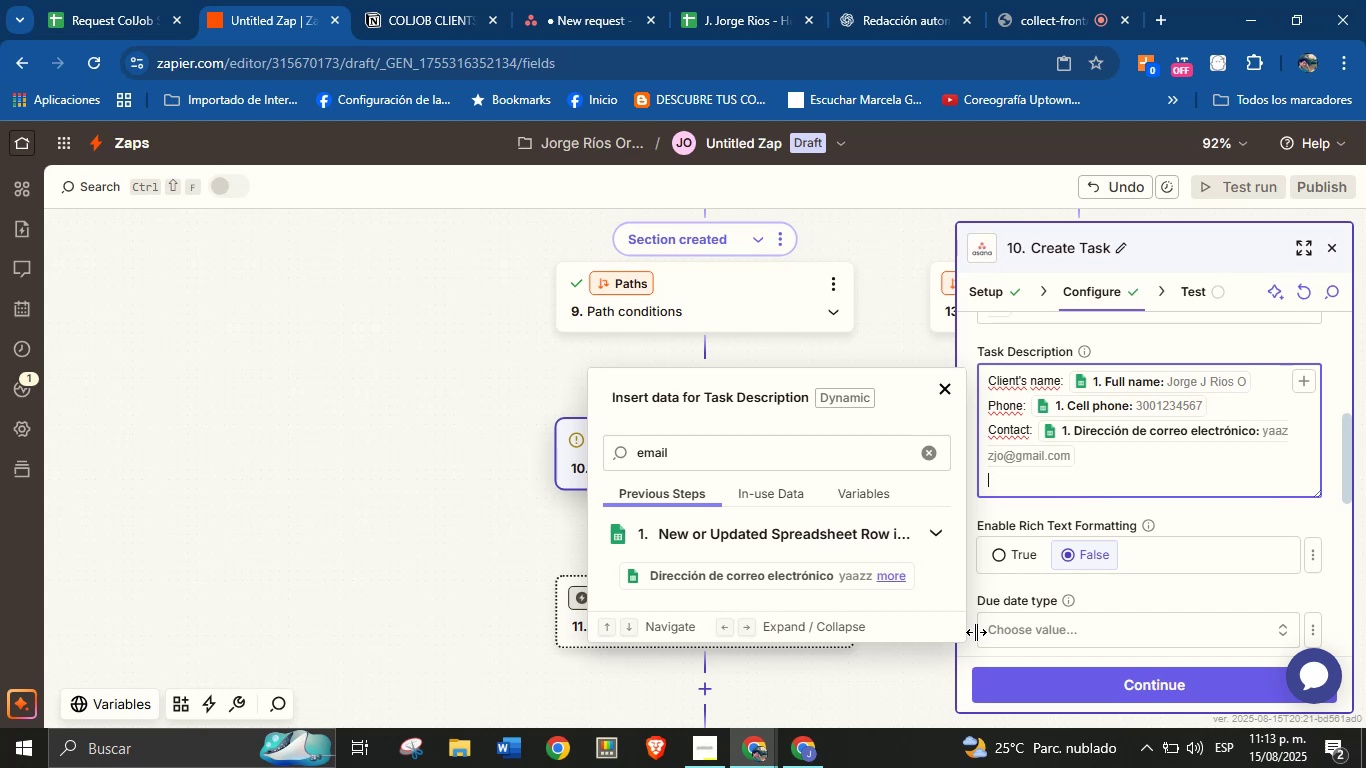 
wait(34.51)
 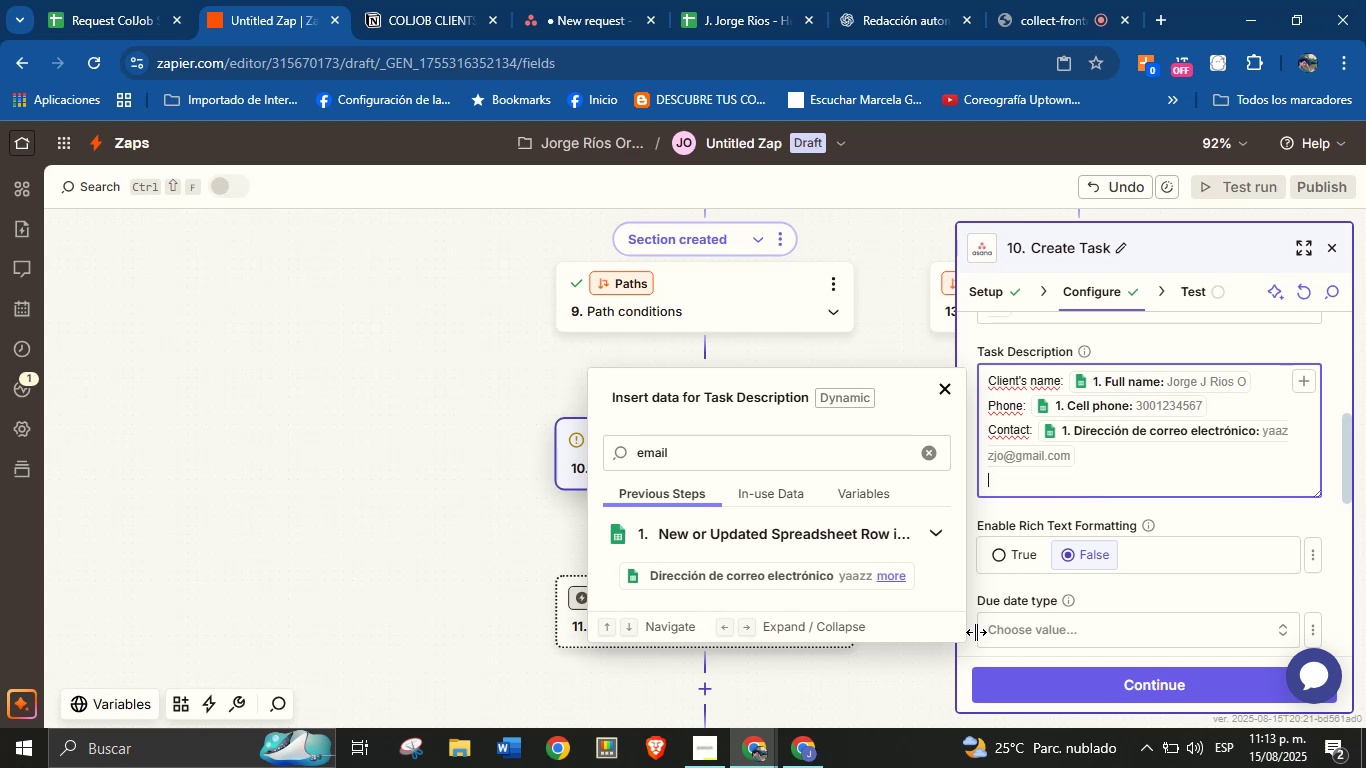 
type(Area> )
 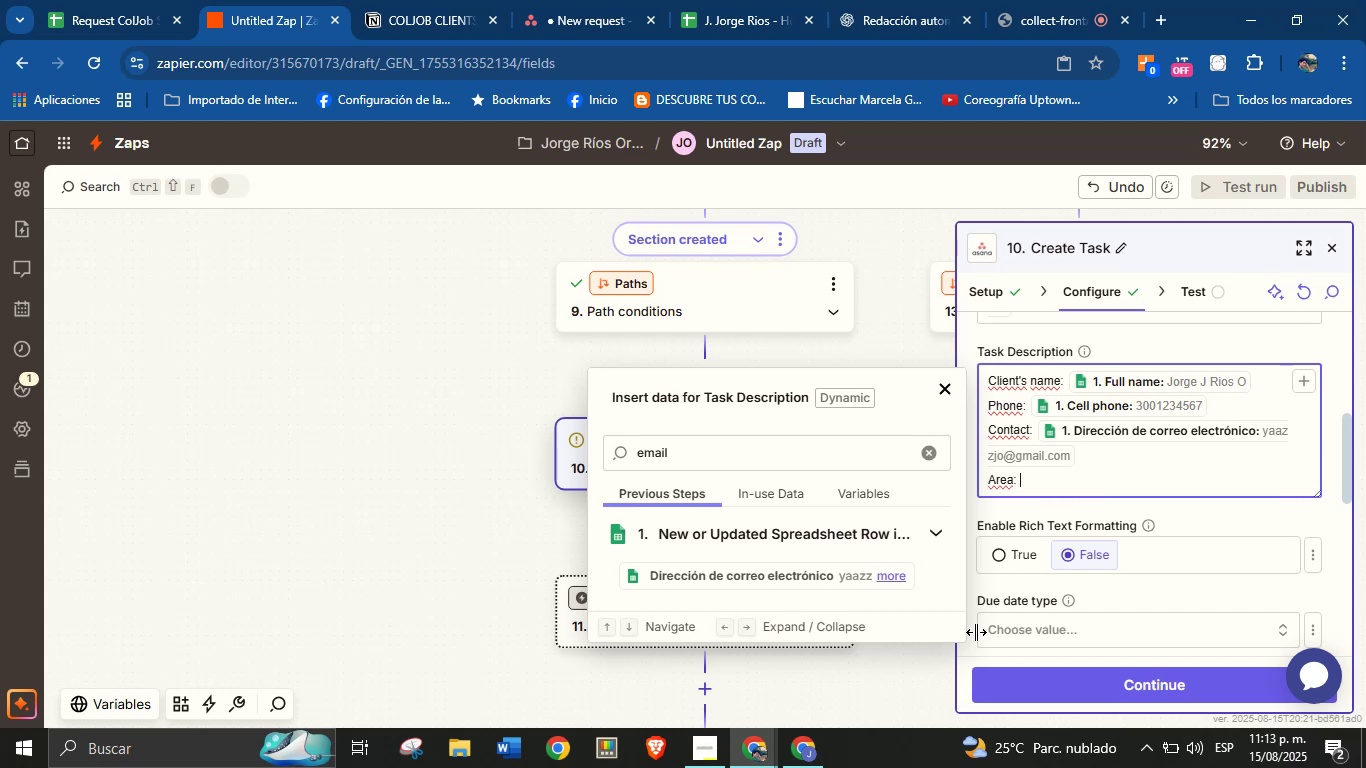 
double_click([857, 454])
 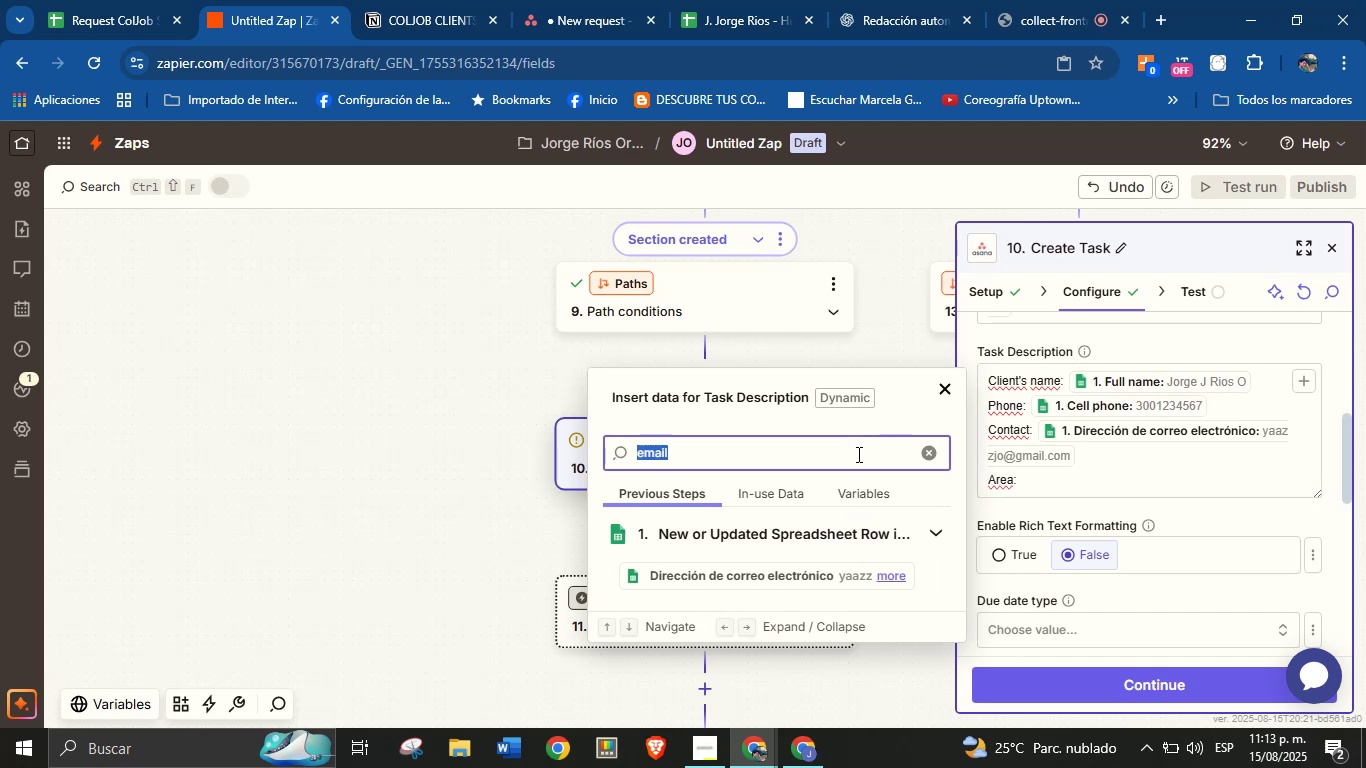 
type(area)
 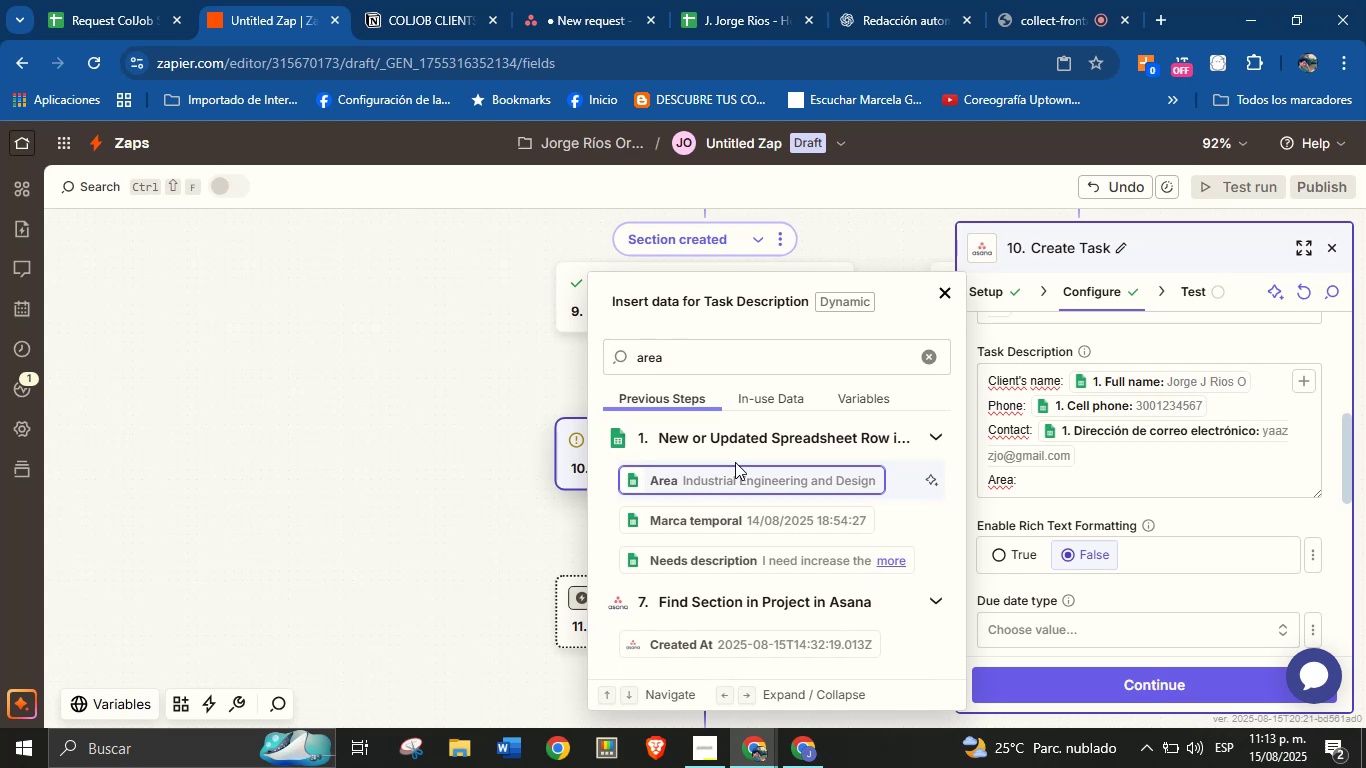 
left_click([735, 468])
 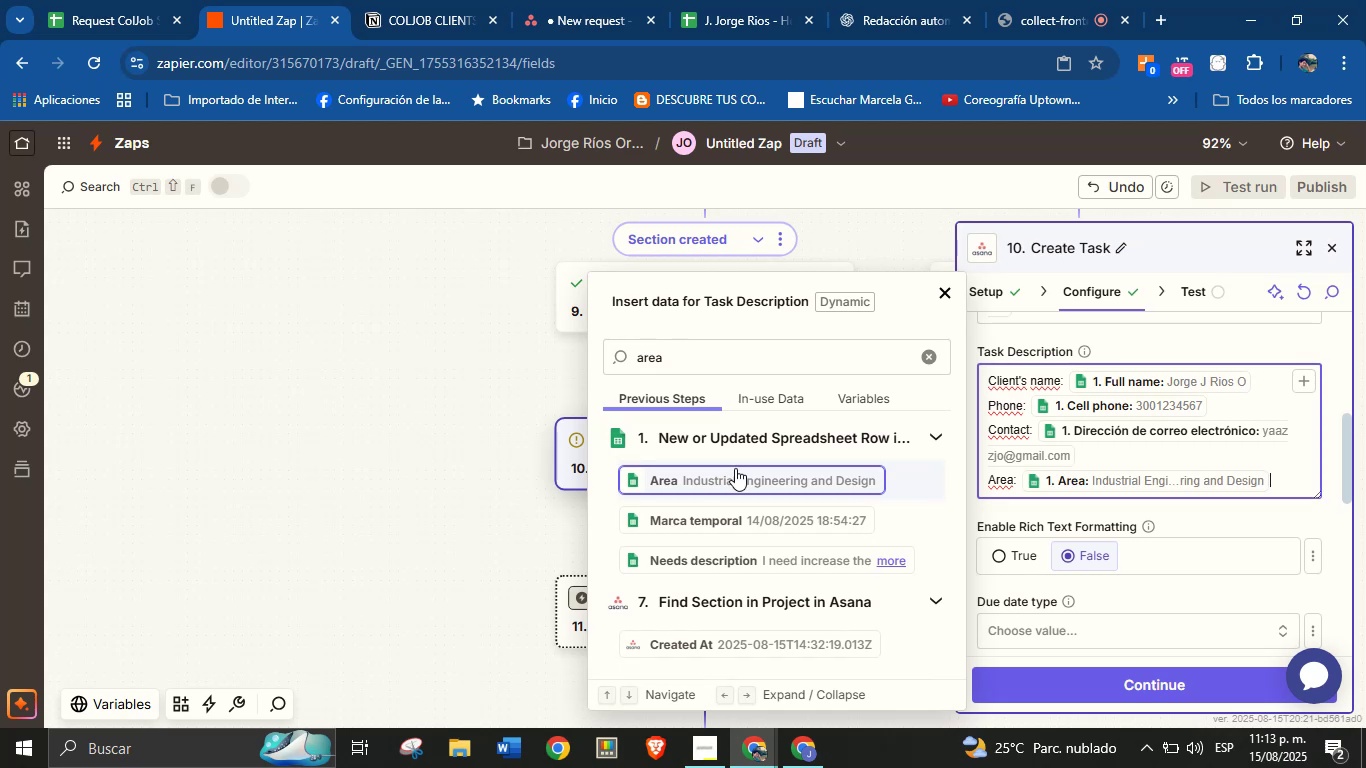 
key(Enter)
 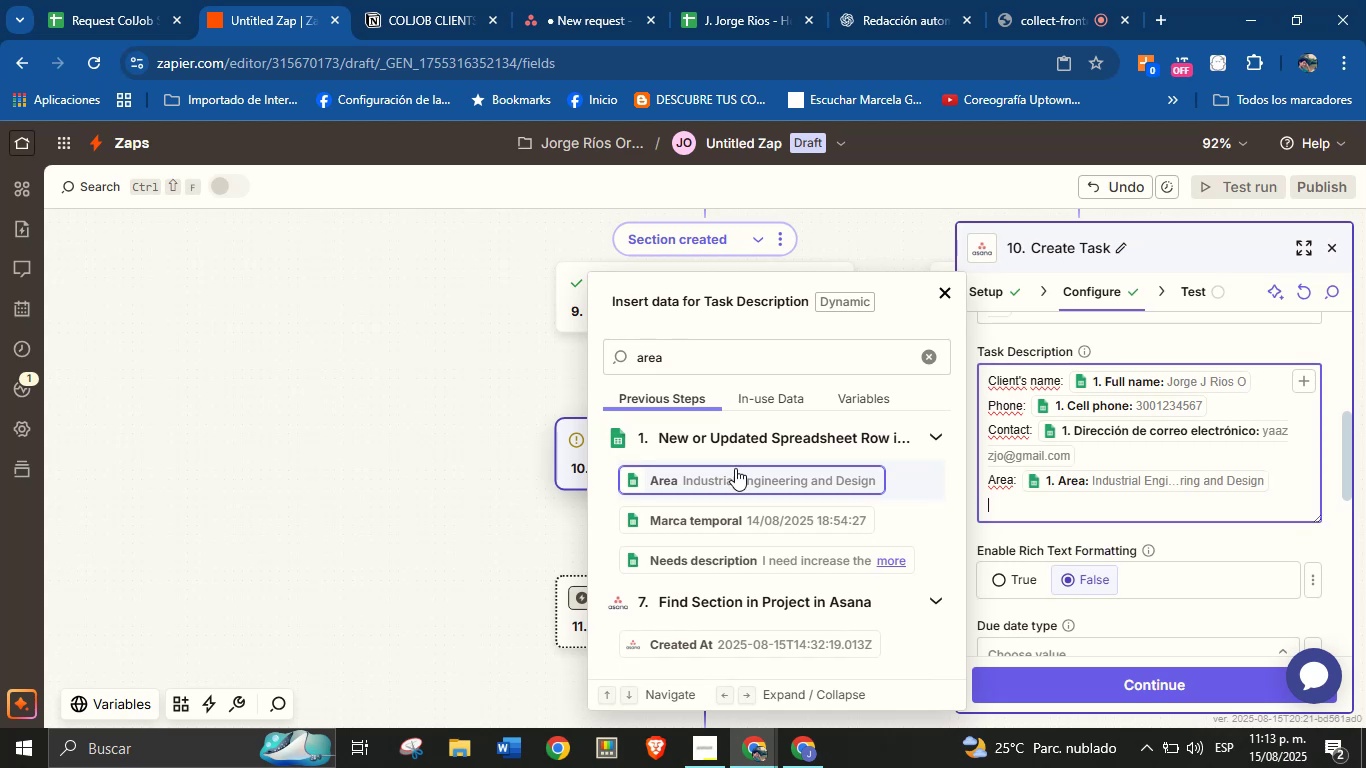 
type(Description> )
 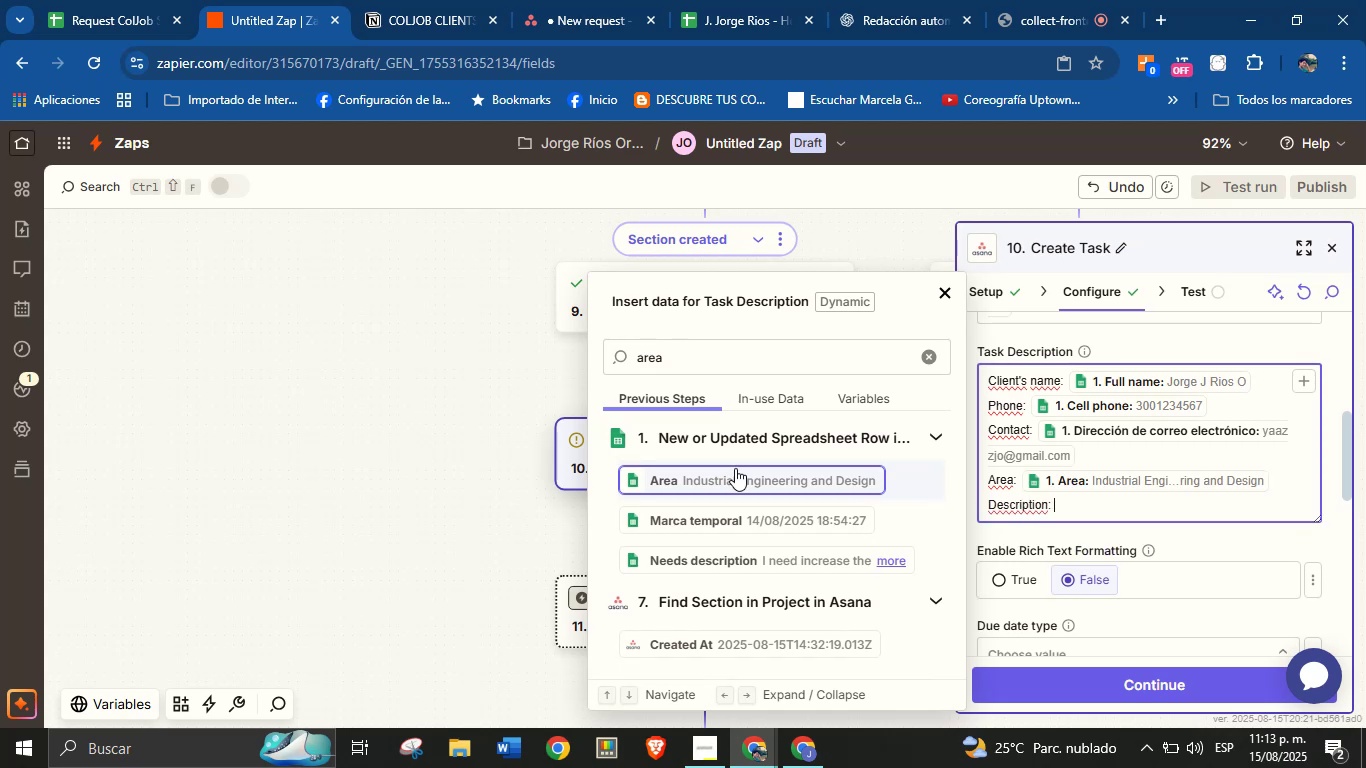 
double_click([721, 370])
 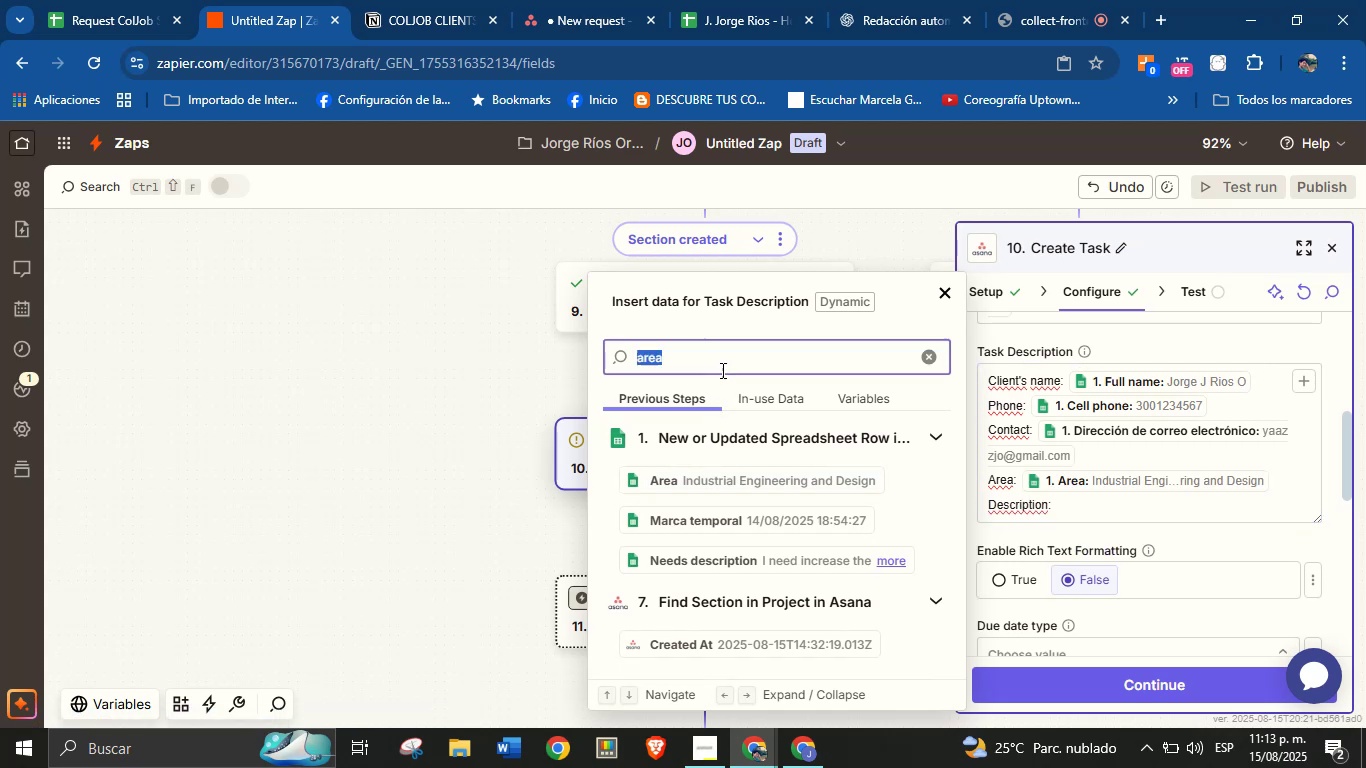 
type(desc)
 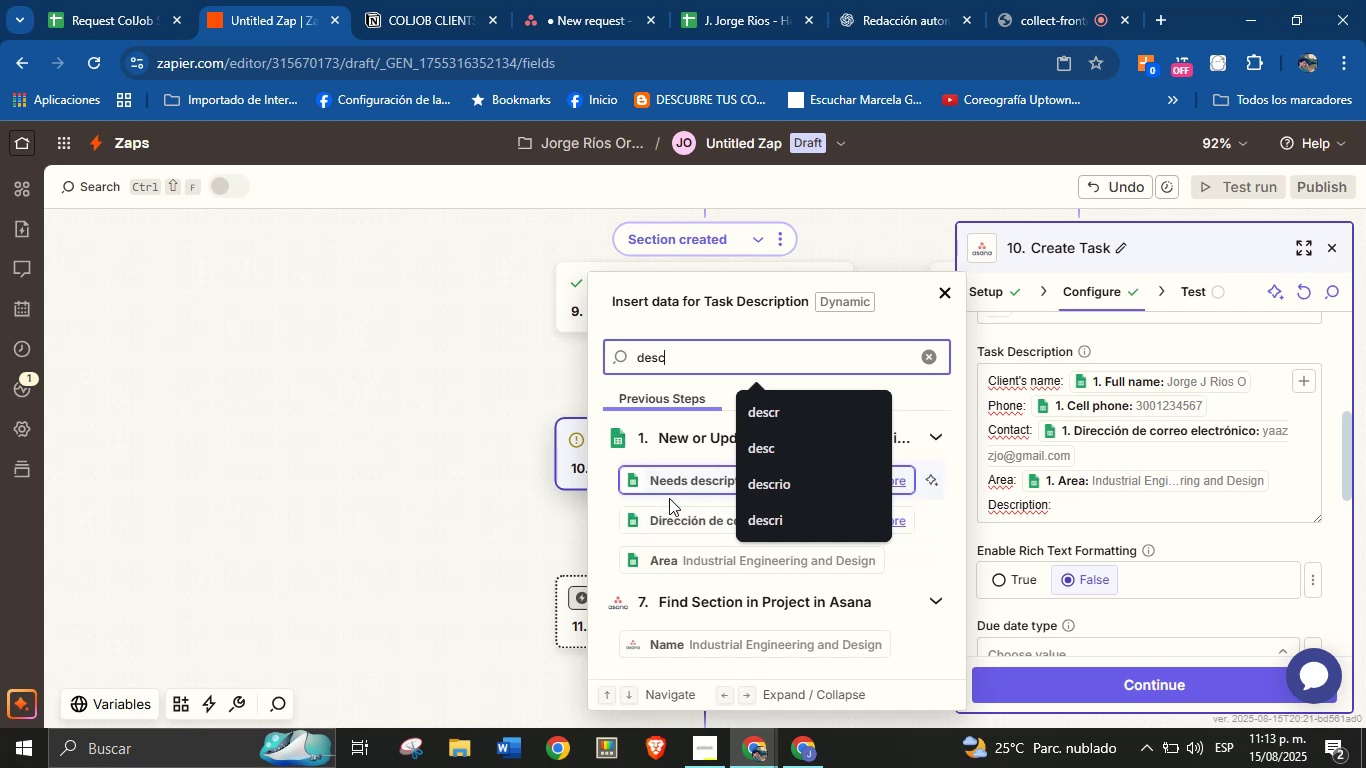 
left_click([681, 480])
 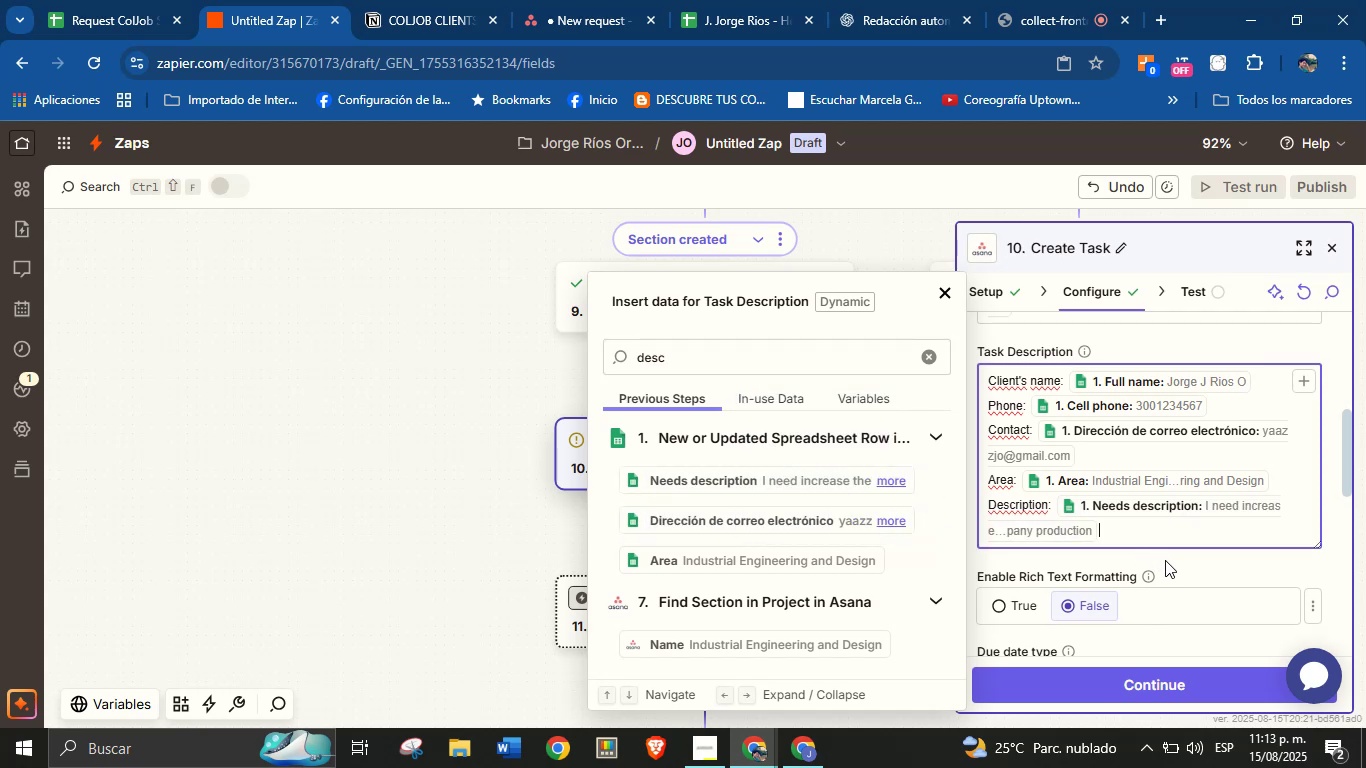 
wait(5.01)
 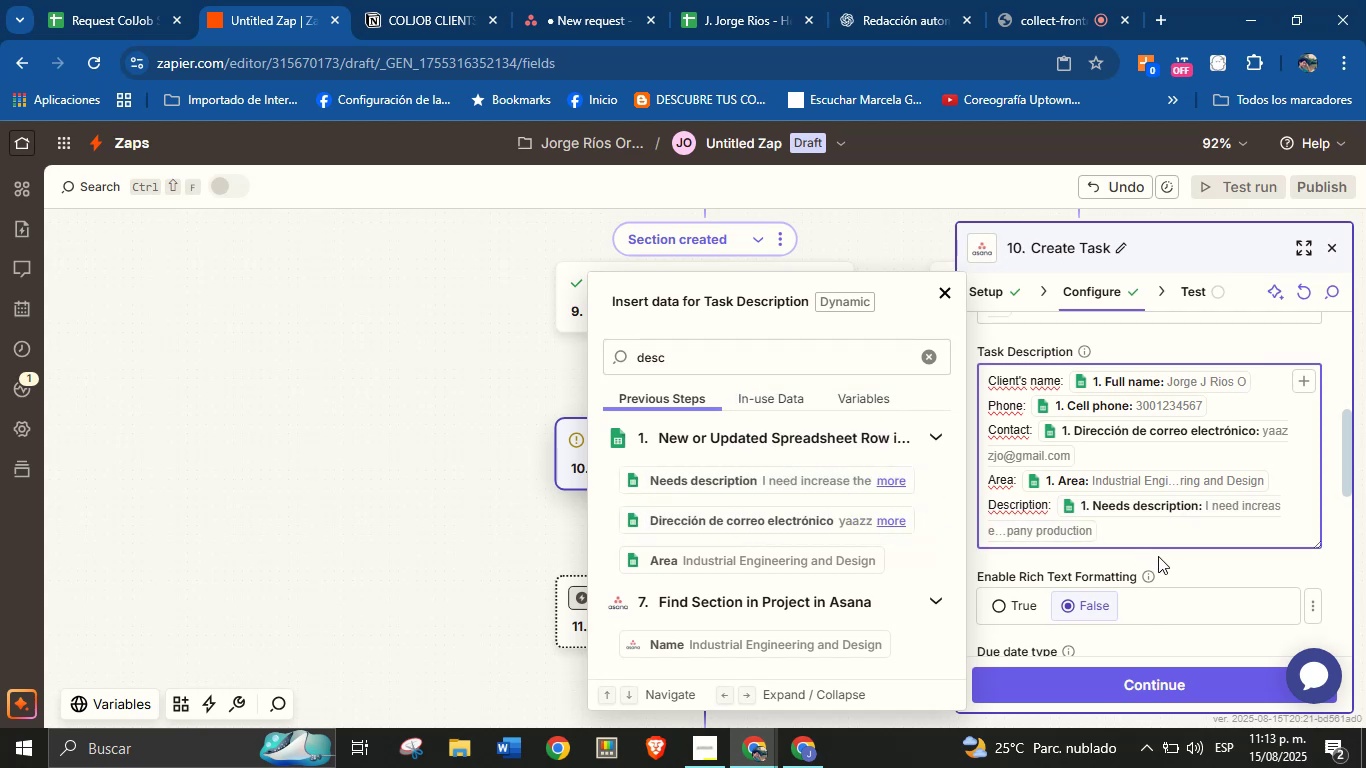 
left_click_drag(start_coordinate=[461, 437], to_coordinate=[362, 541])
 